 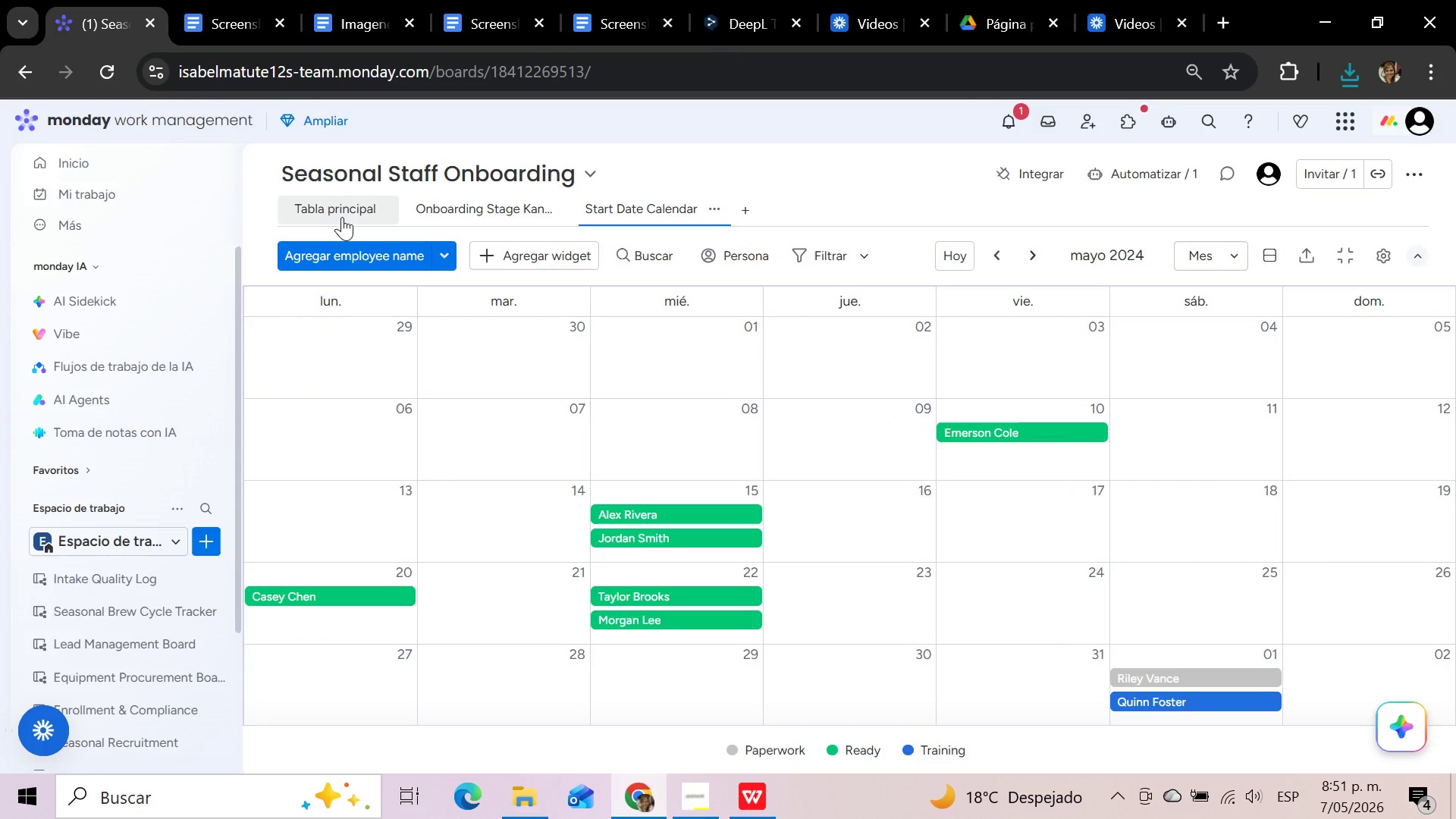 
left_click([695, 438])
 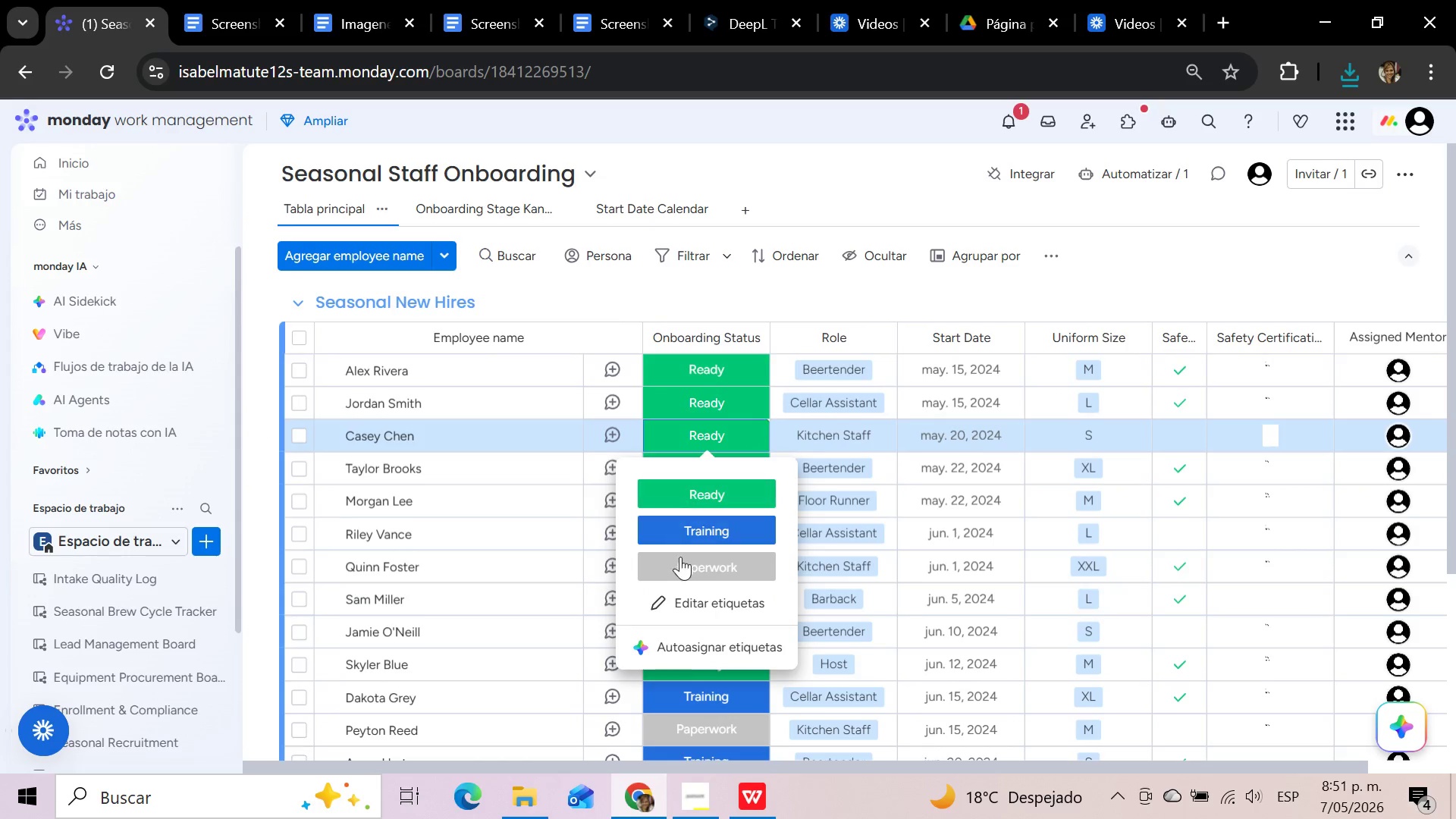 
left_click([679, 563])
 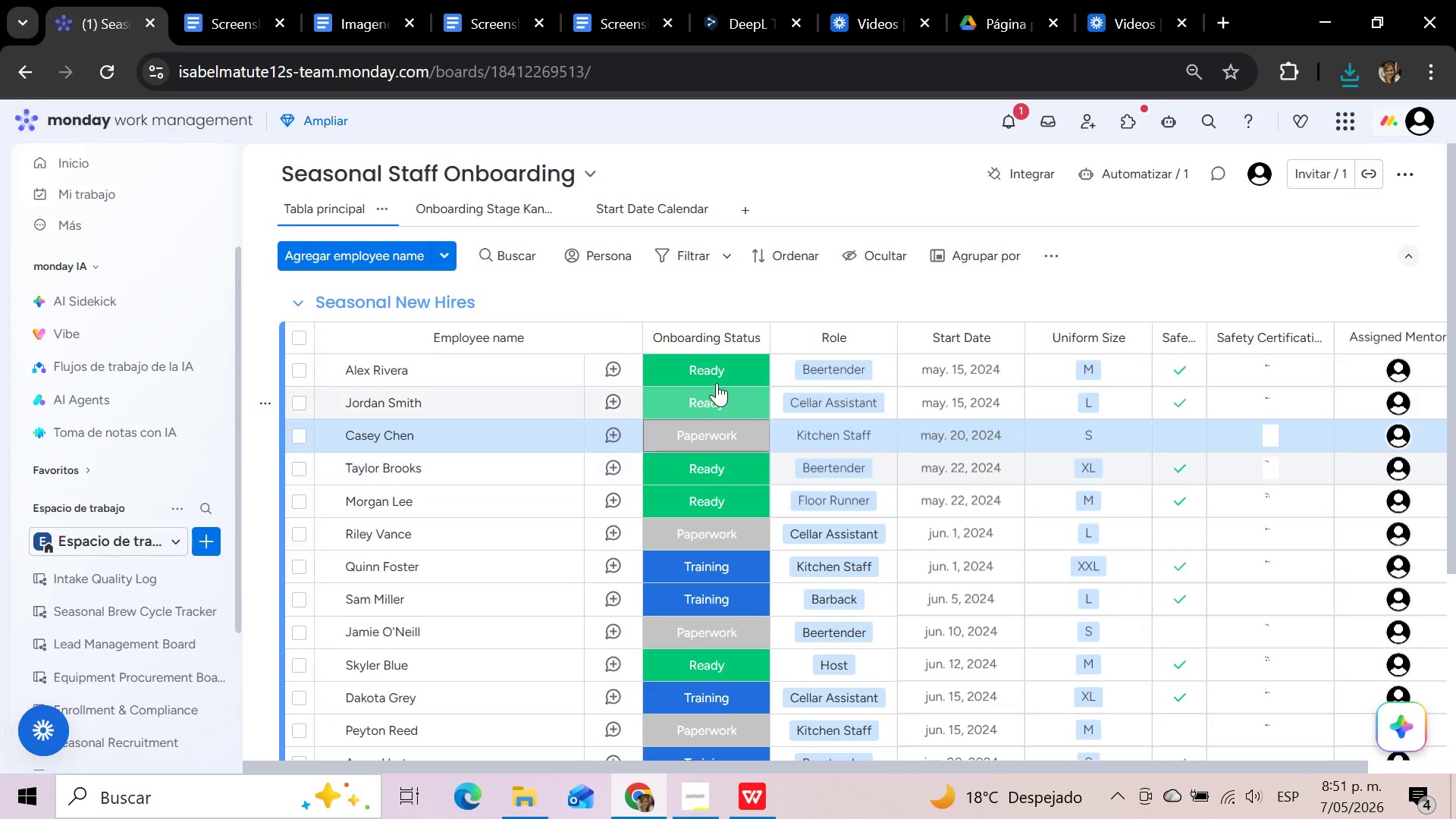 
left_click([719, 362])
 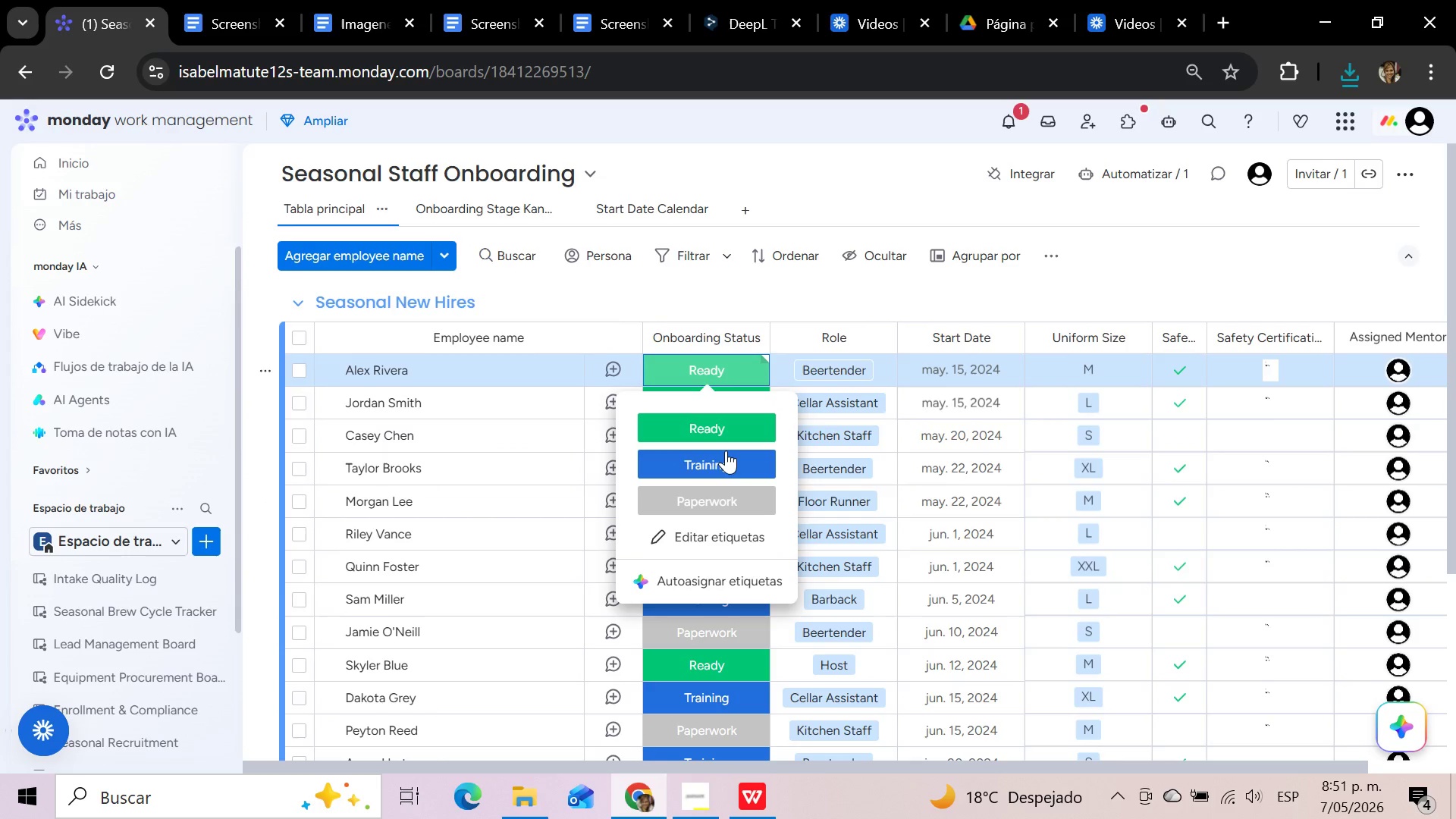 
left_click([726, 450])
 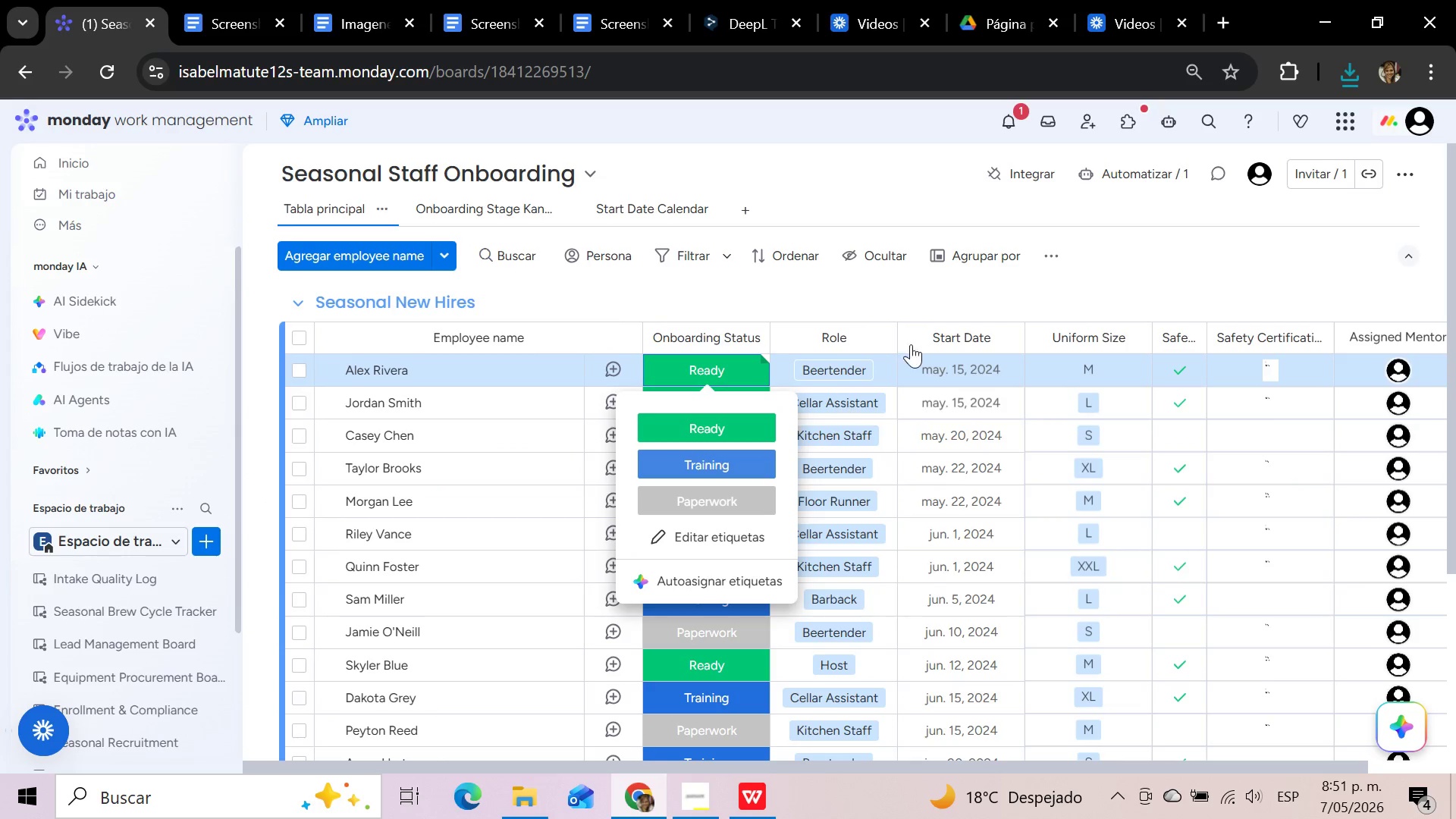 
mouse_move([1018, 259])
 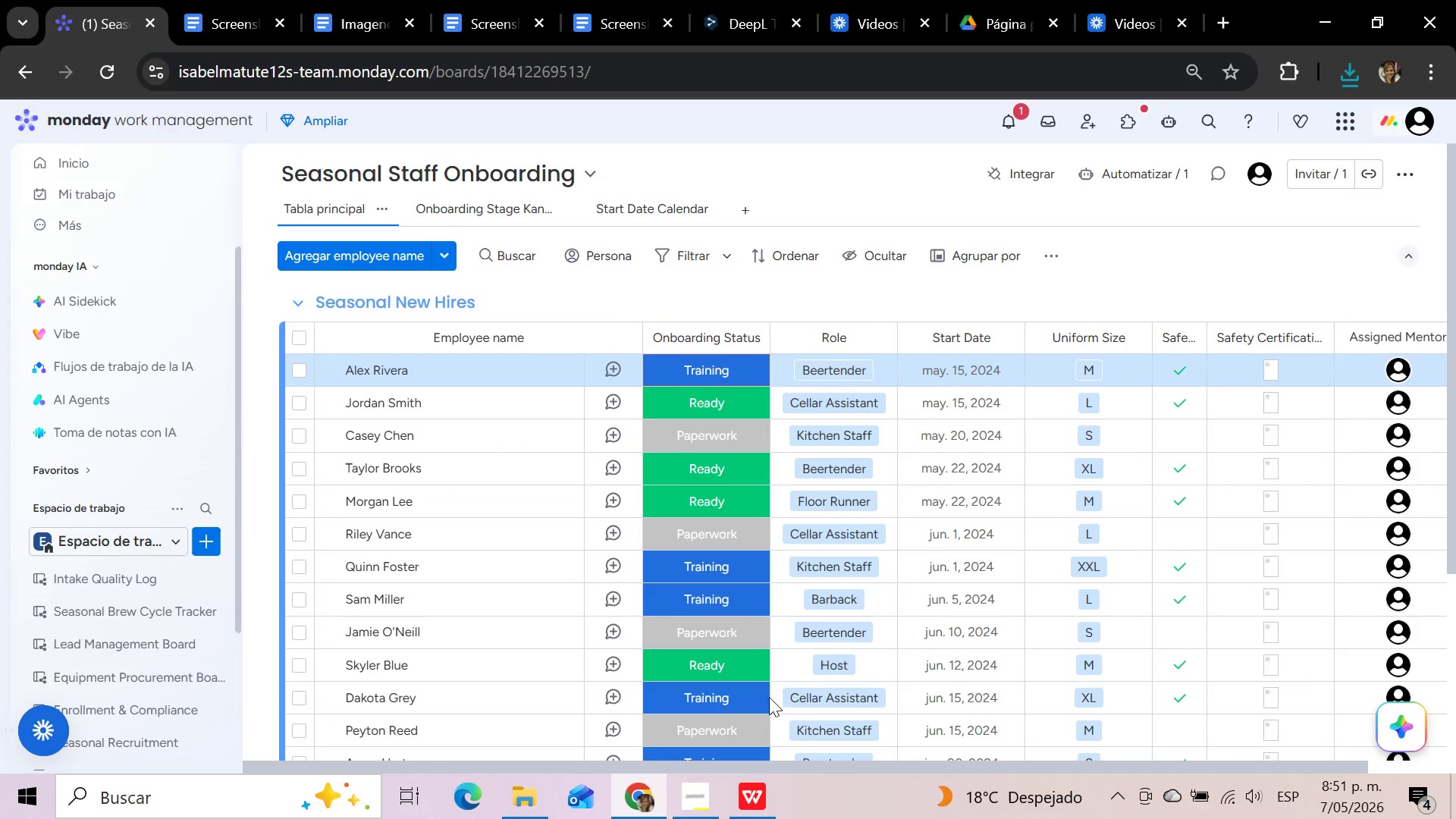 
scroll: coordinate [557, 512], scroll_direction: down, amount: 2.0
 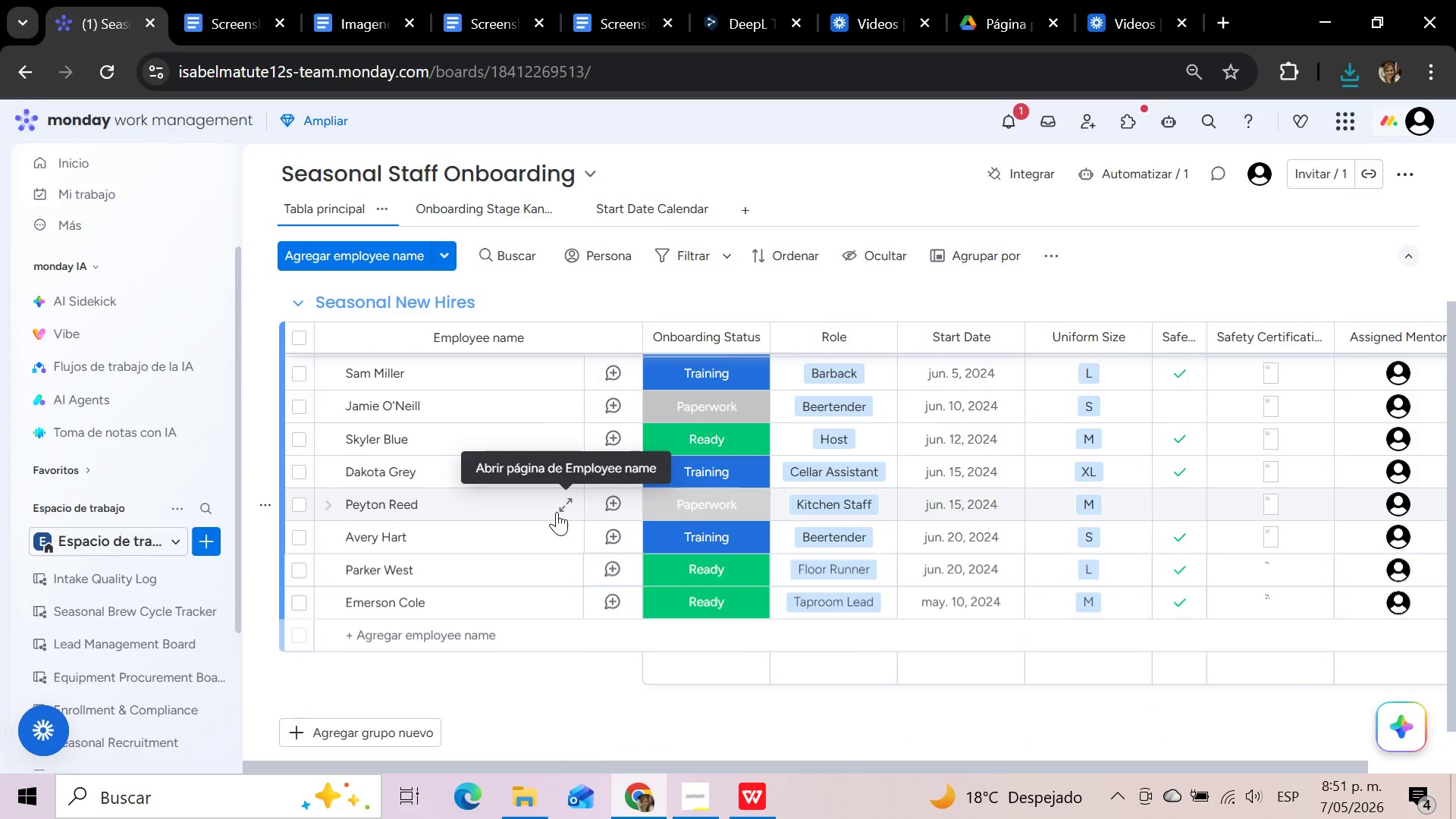 
scroll: coordinate [557, 512], scroll_direction: up, amount: 9.0
 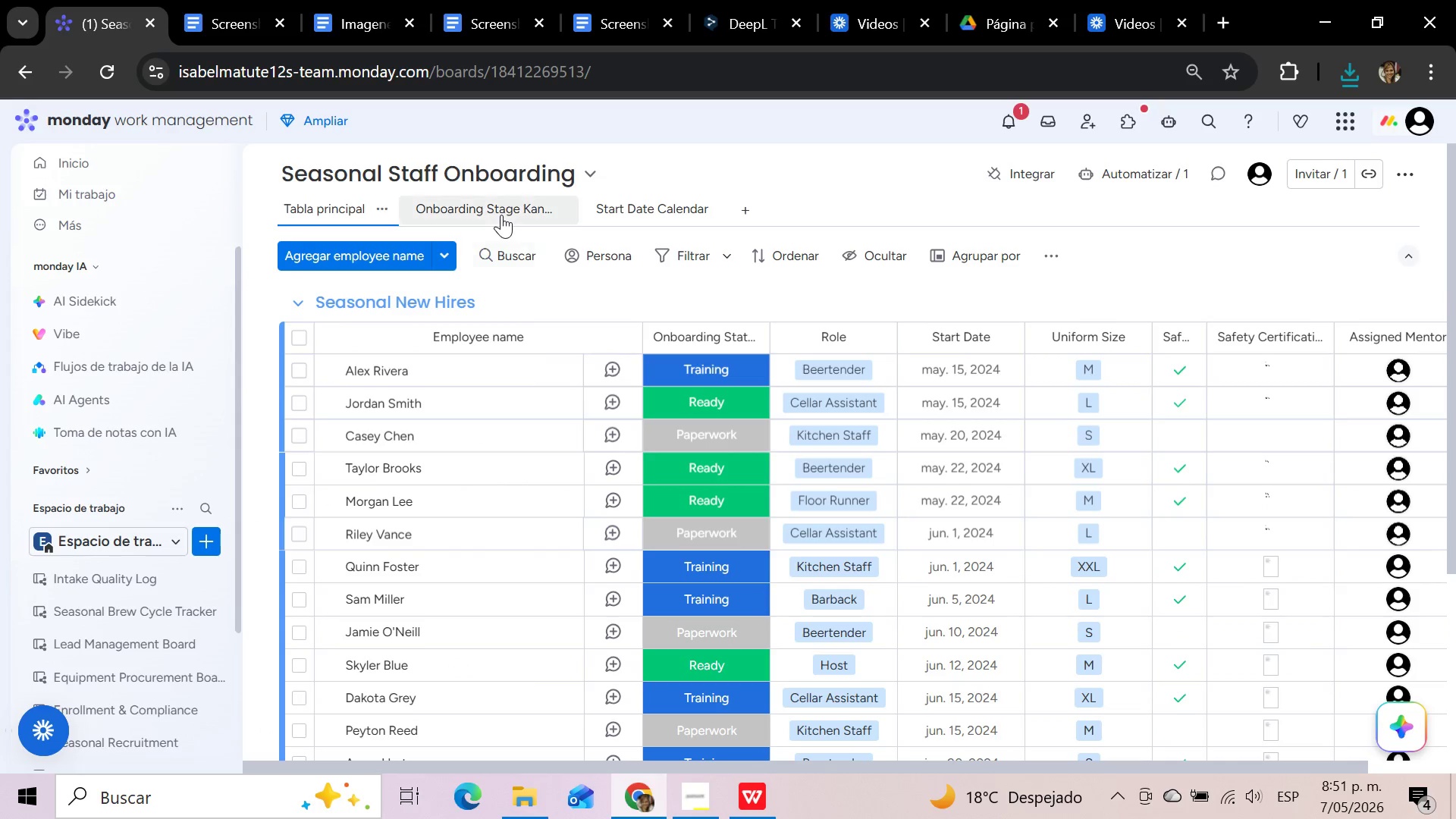 
left_click([501, 215])
 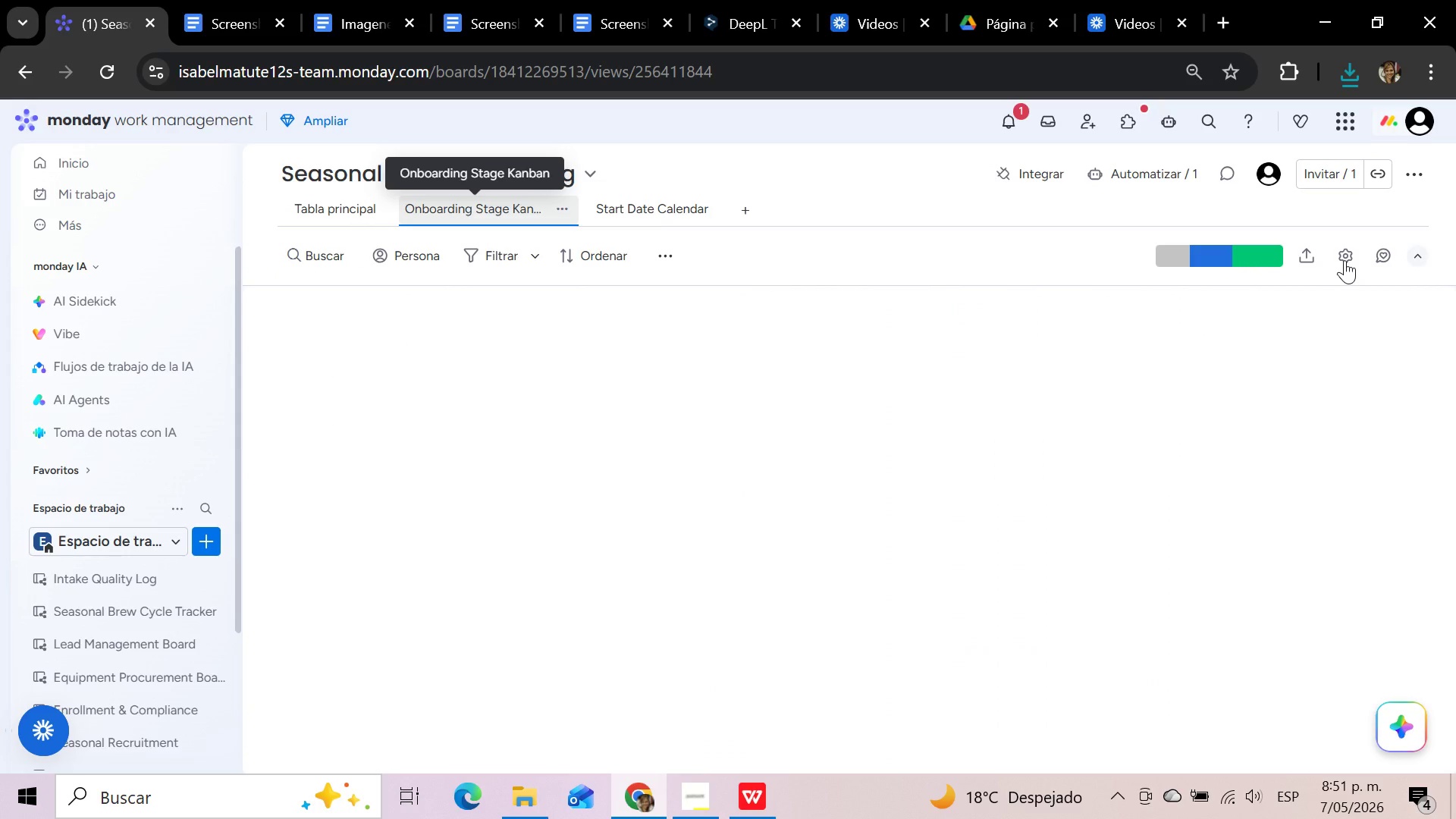 
wait(8.64)
 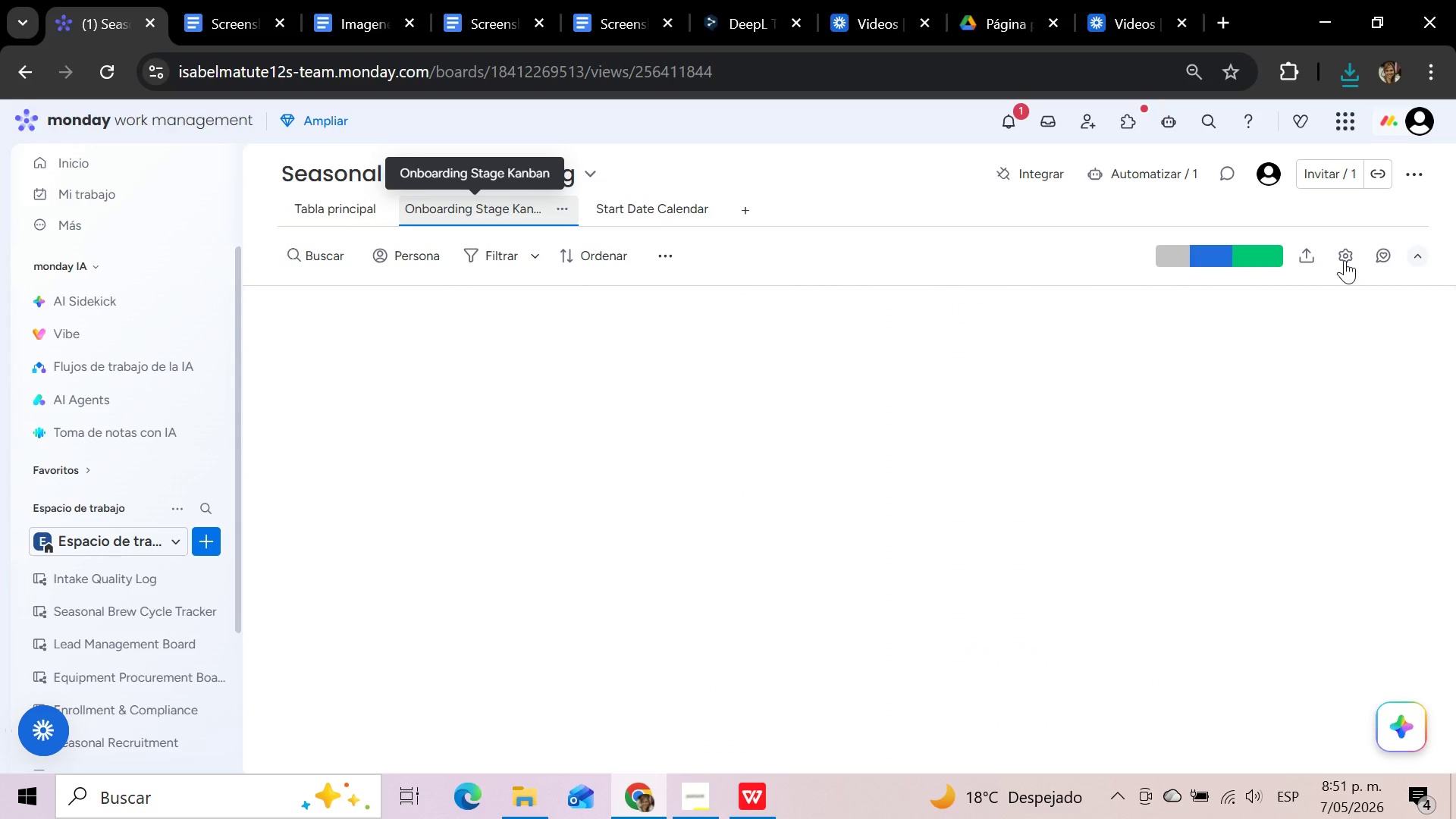 
left_click([1344, 260])
 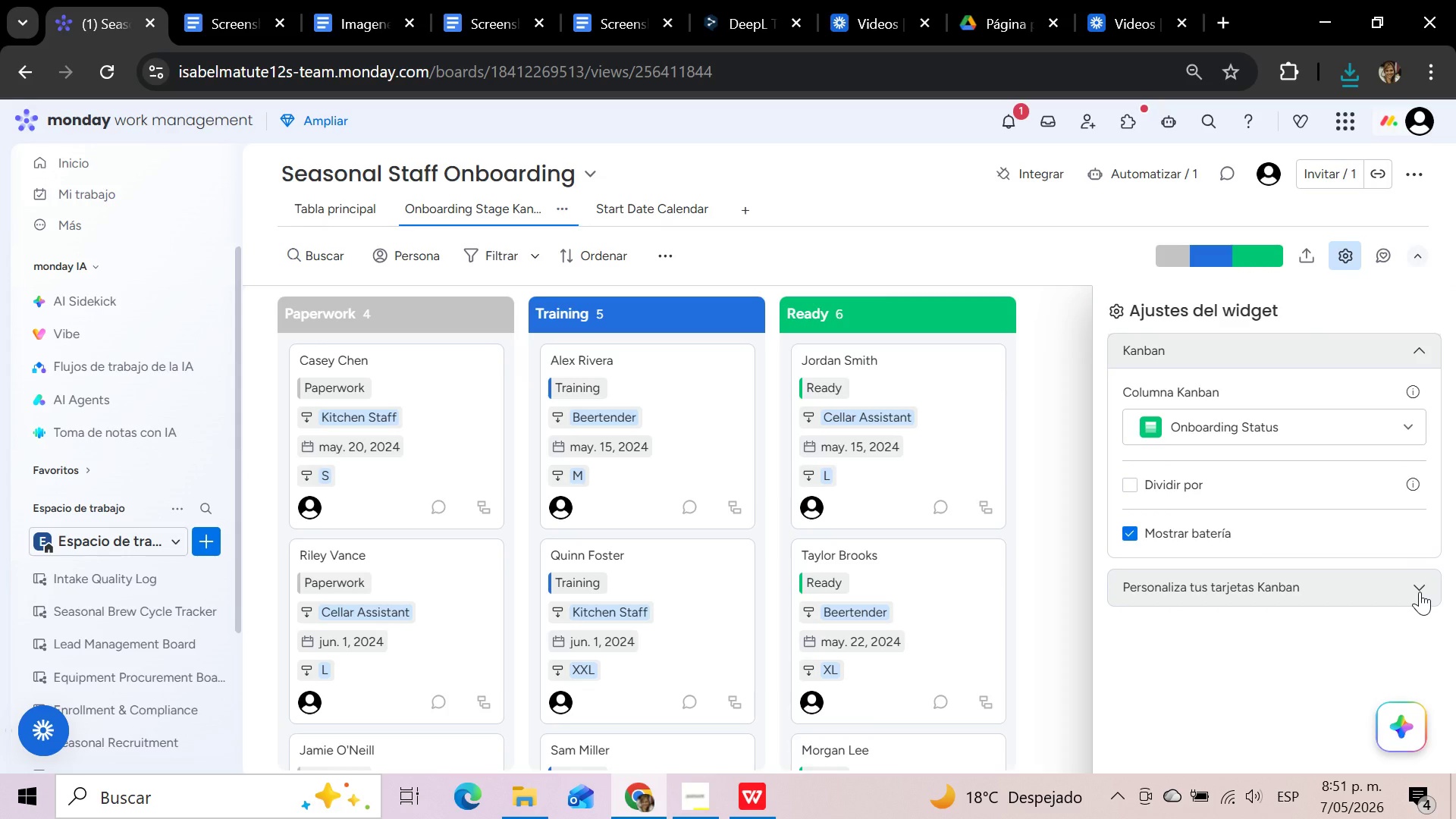 
wait(7.73)
 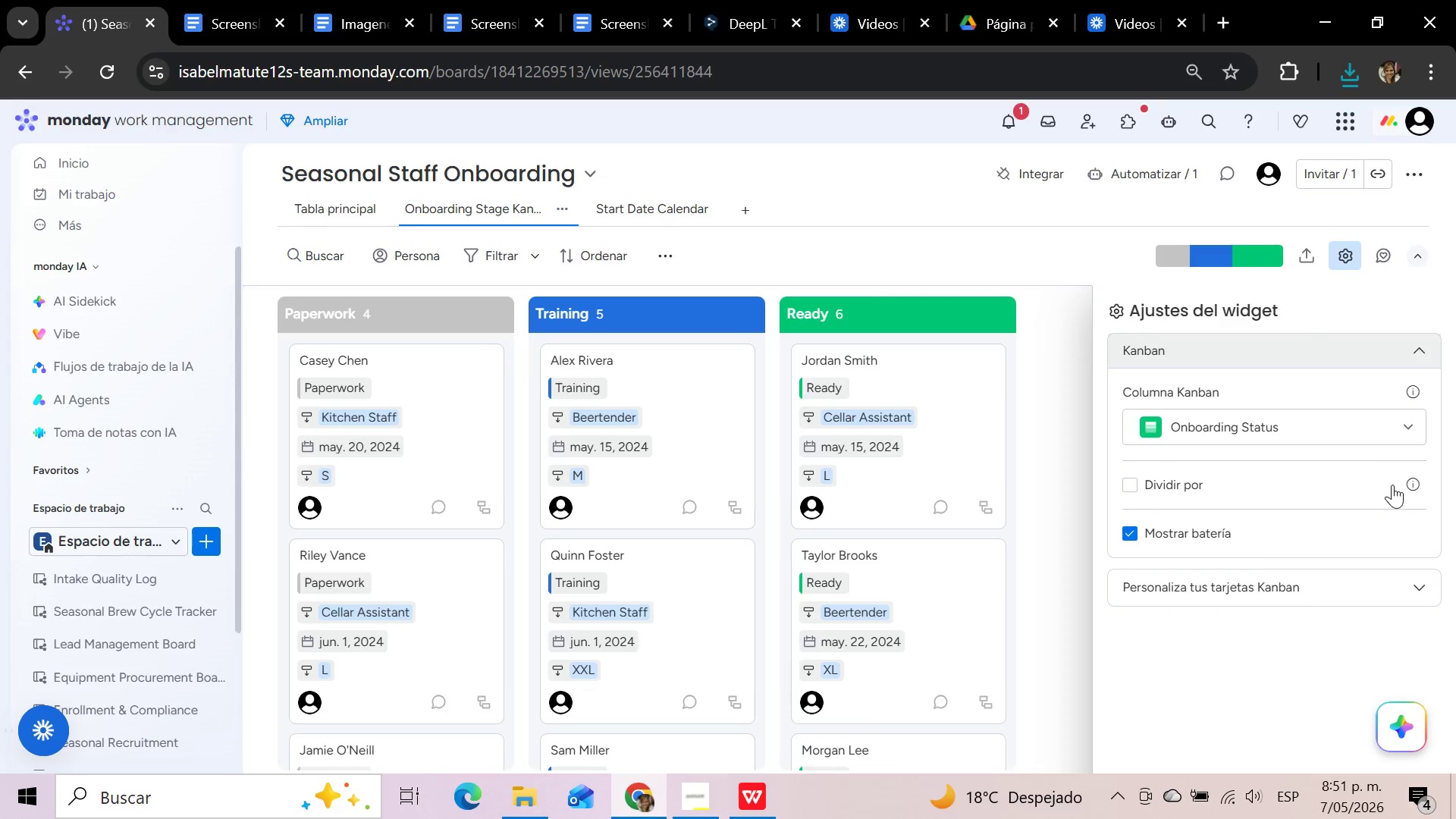 
left_click([1420, 592])
 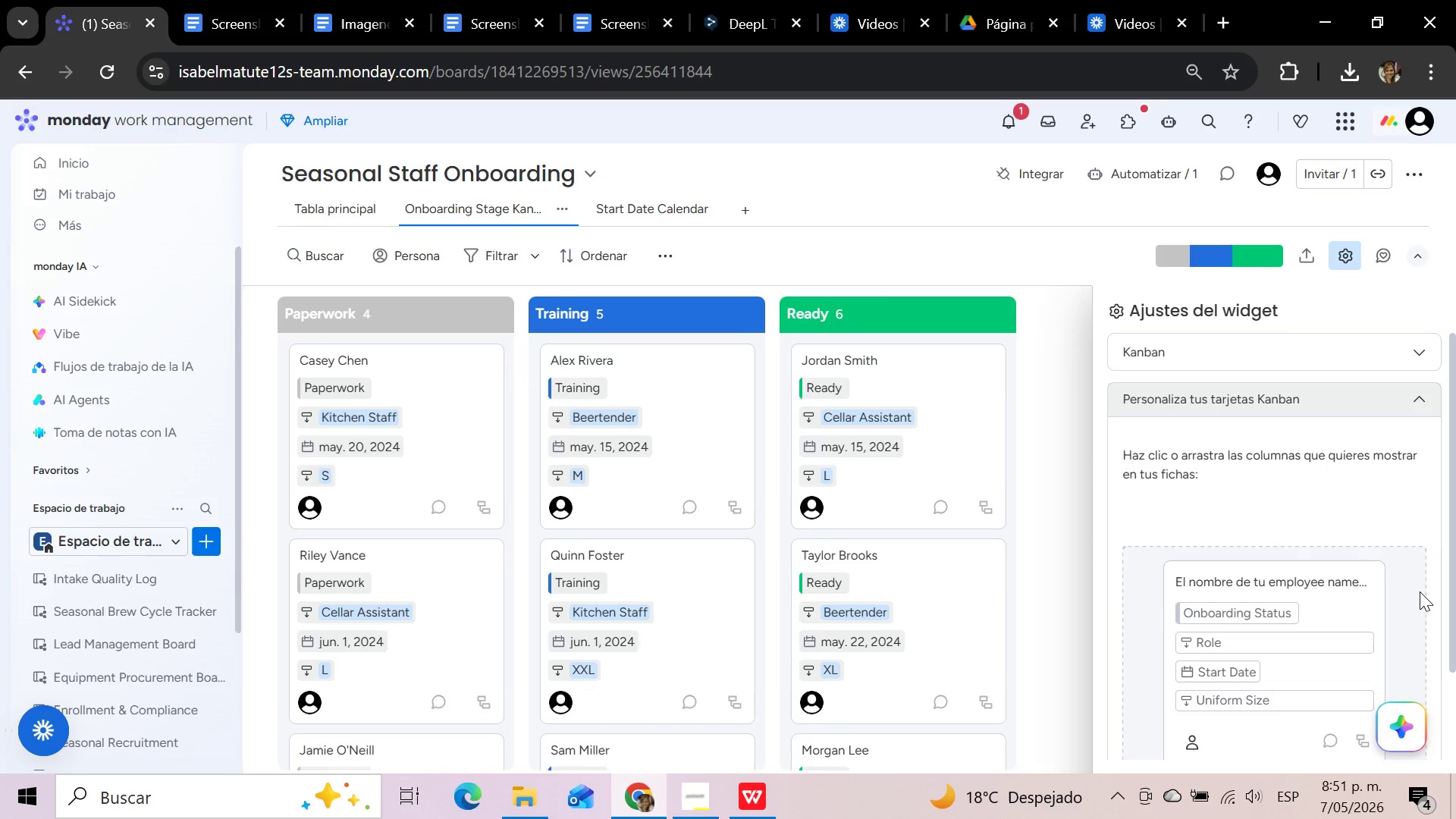 
scroll: coordinate [1420, 592], scroll_direction: up, amount: 3.0
 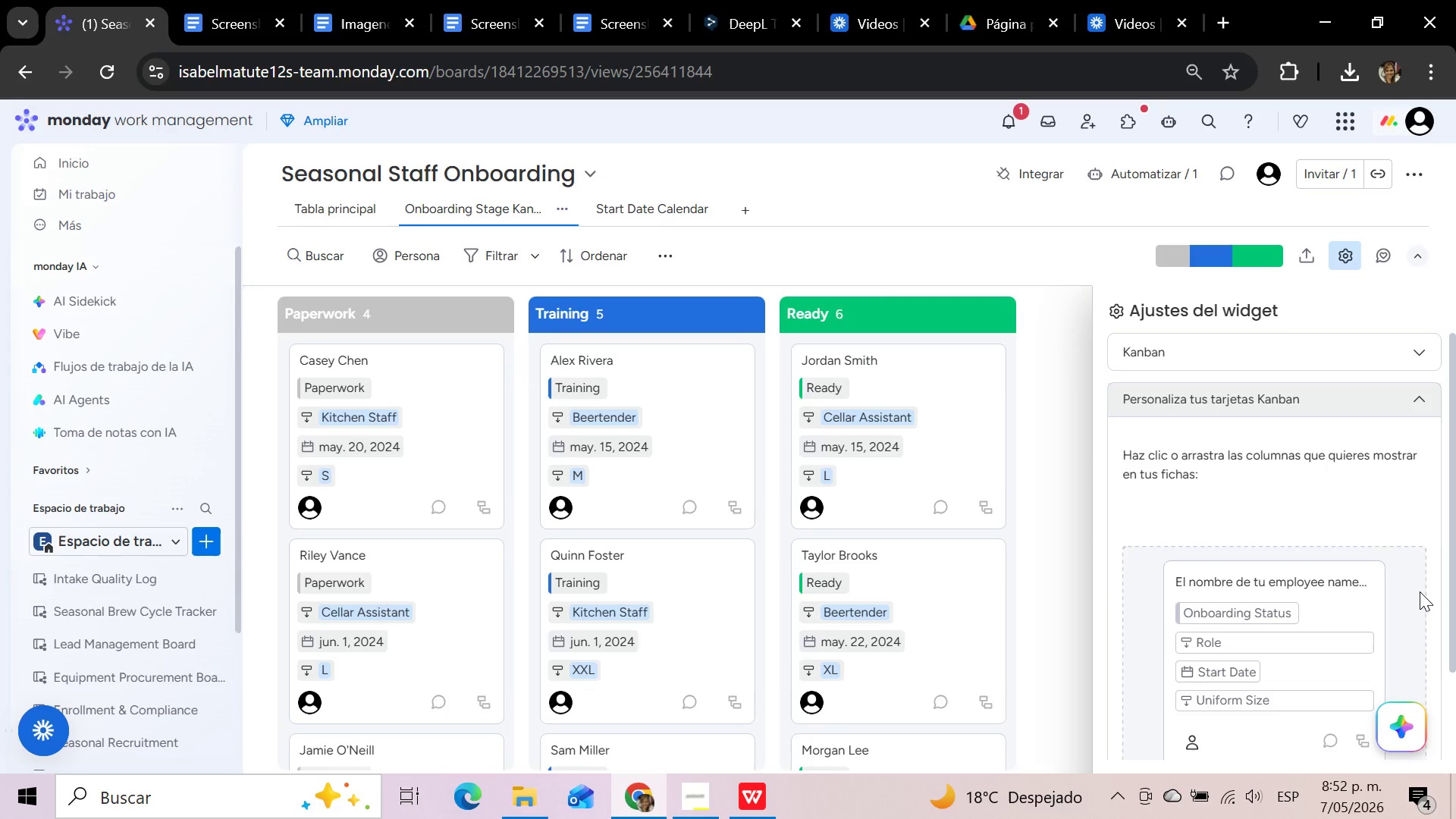 
scroll: coordinate [1420, 592], scroll_direction: down, amount: 1.0
 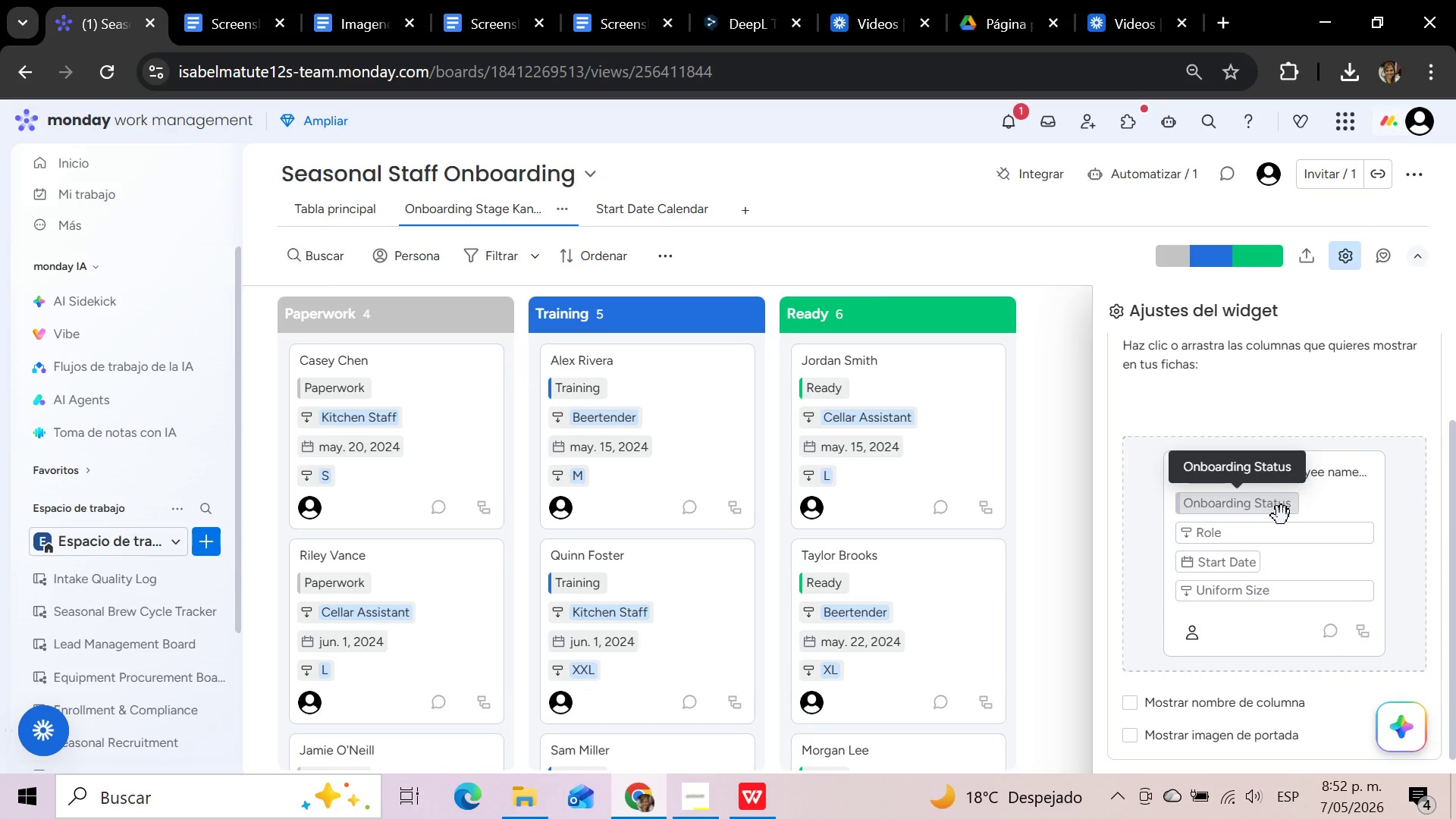 
wait(5.12)
 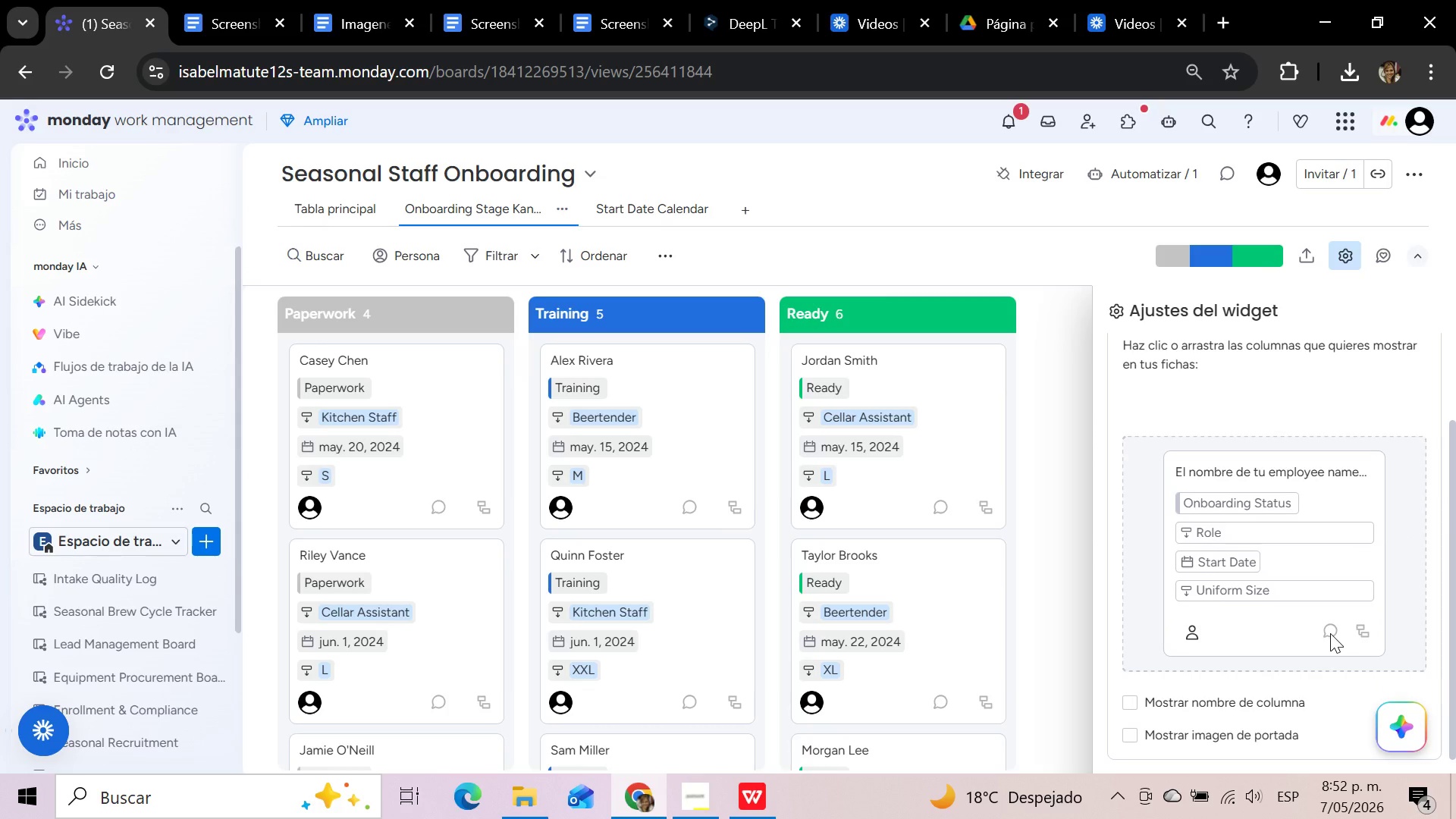 
scroll: coordinate [1269, 591], scroll_direction: up, amount: 1.0
 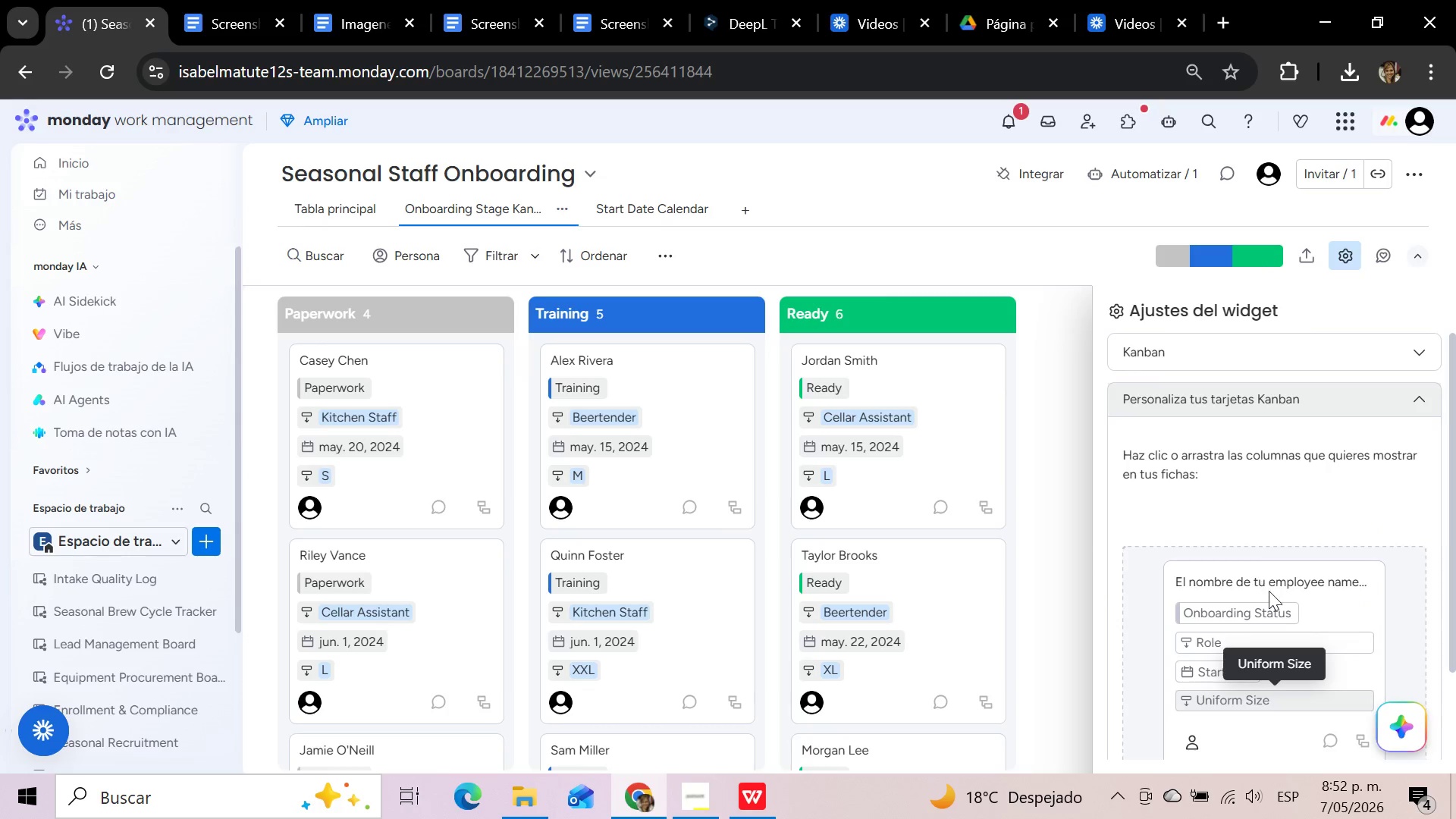 
scroll: coordinate [1269, 591], scroll_direction: down, amount: 2.0
 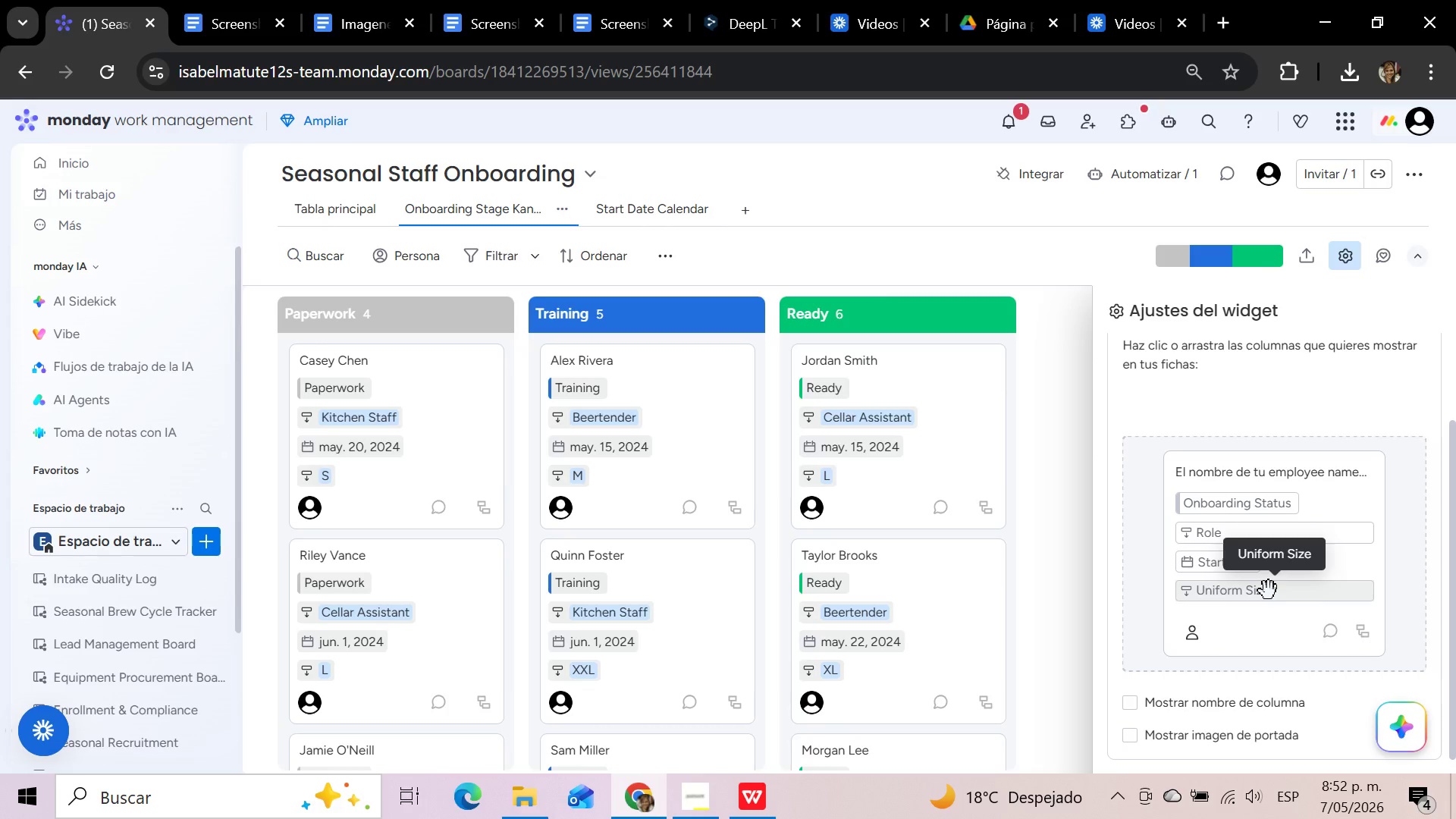 
scroll: coordinate [1269, 591], scroll_direction: up, amount: 4.0
 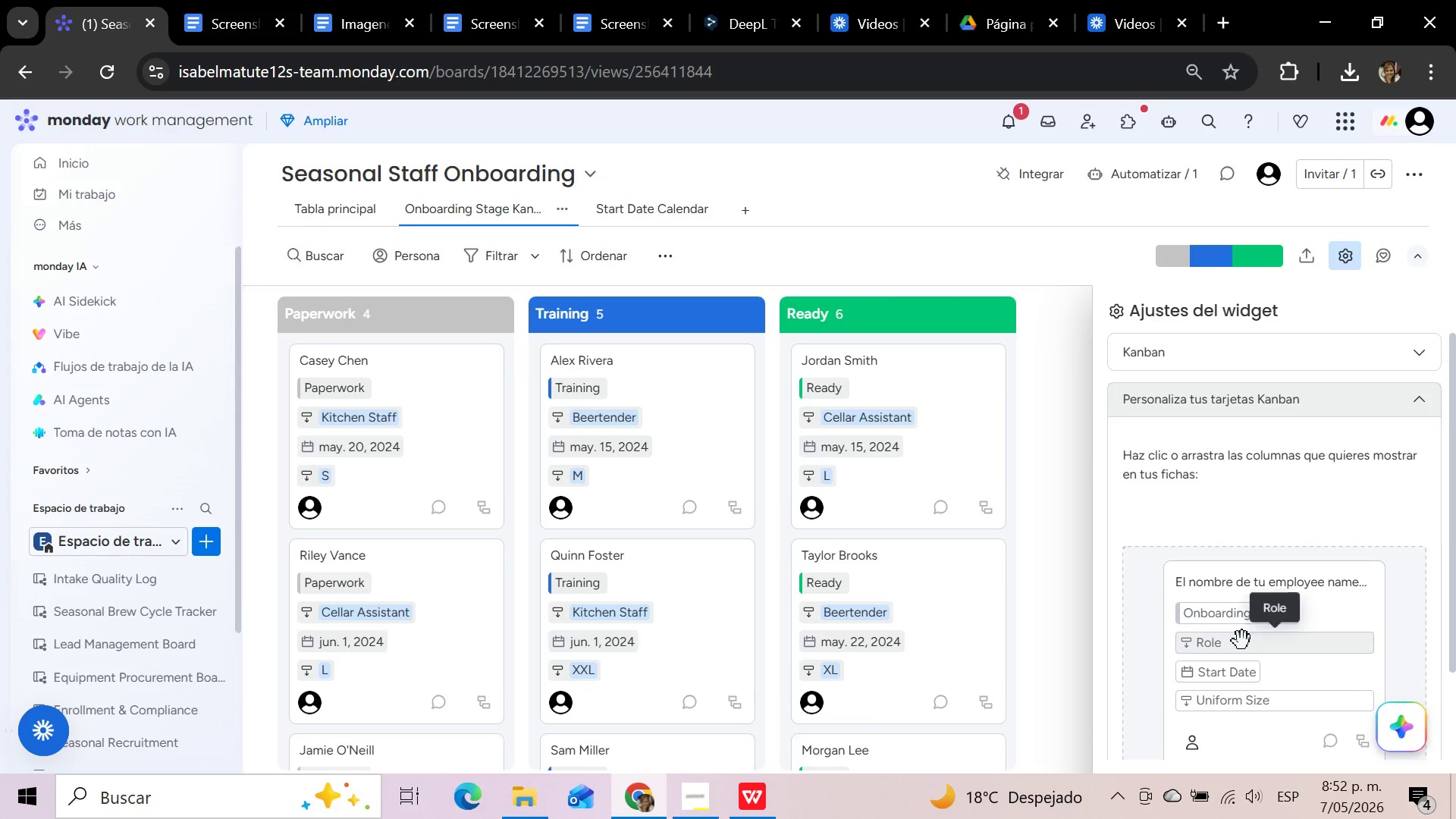 
wait(6.2)
 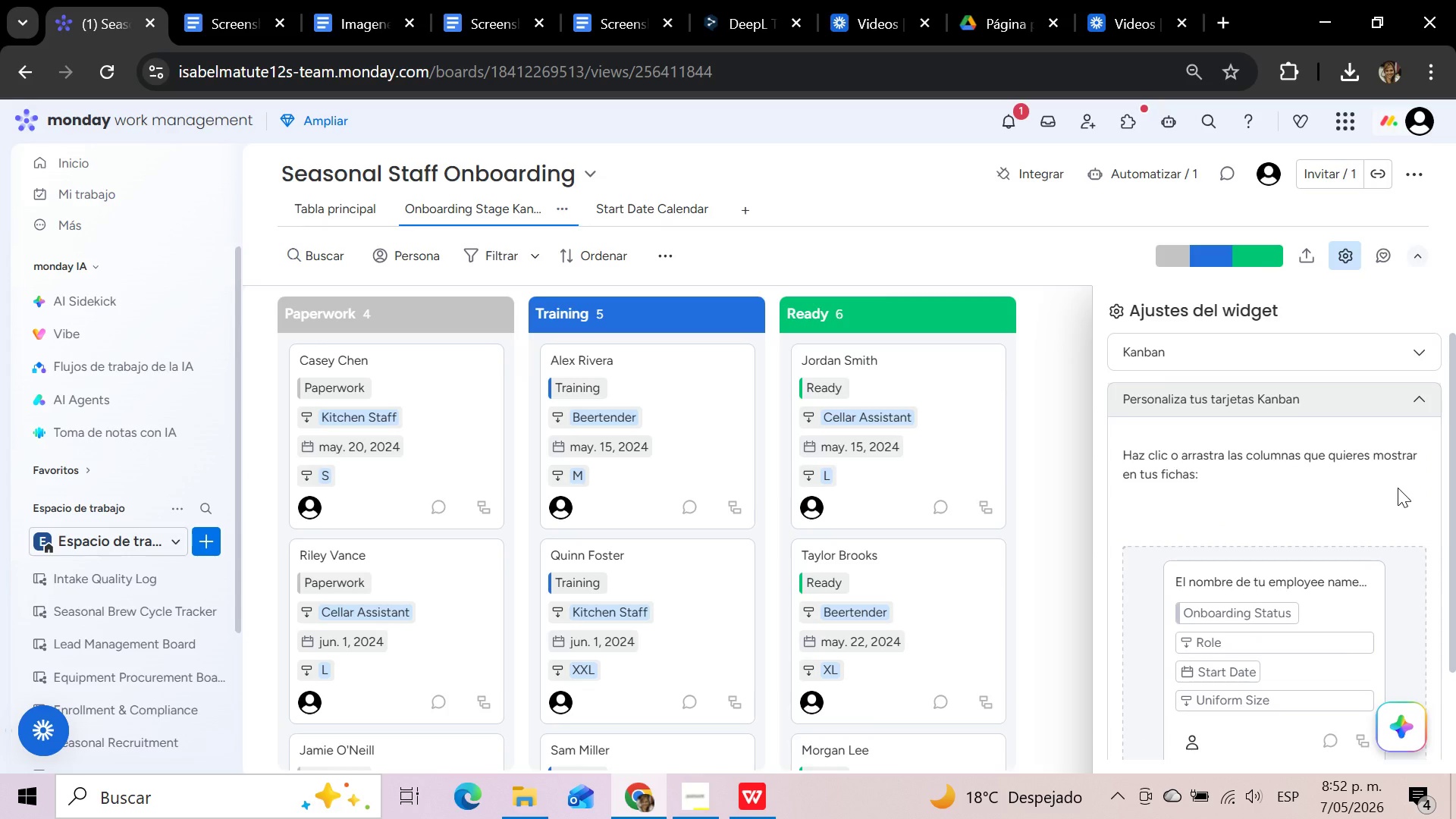 
left_click([1245, 648])
 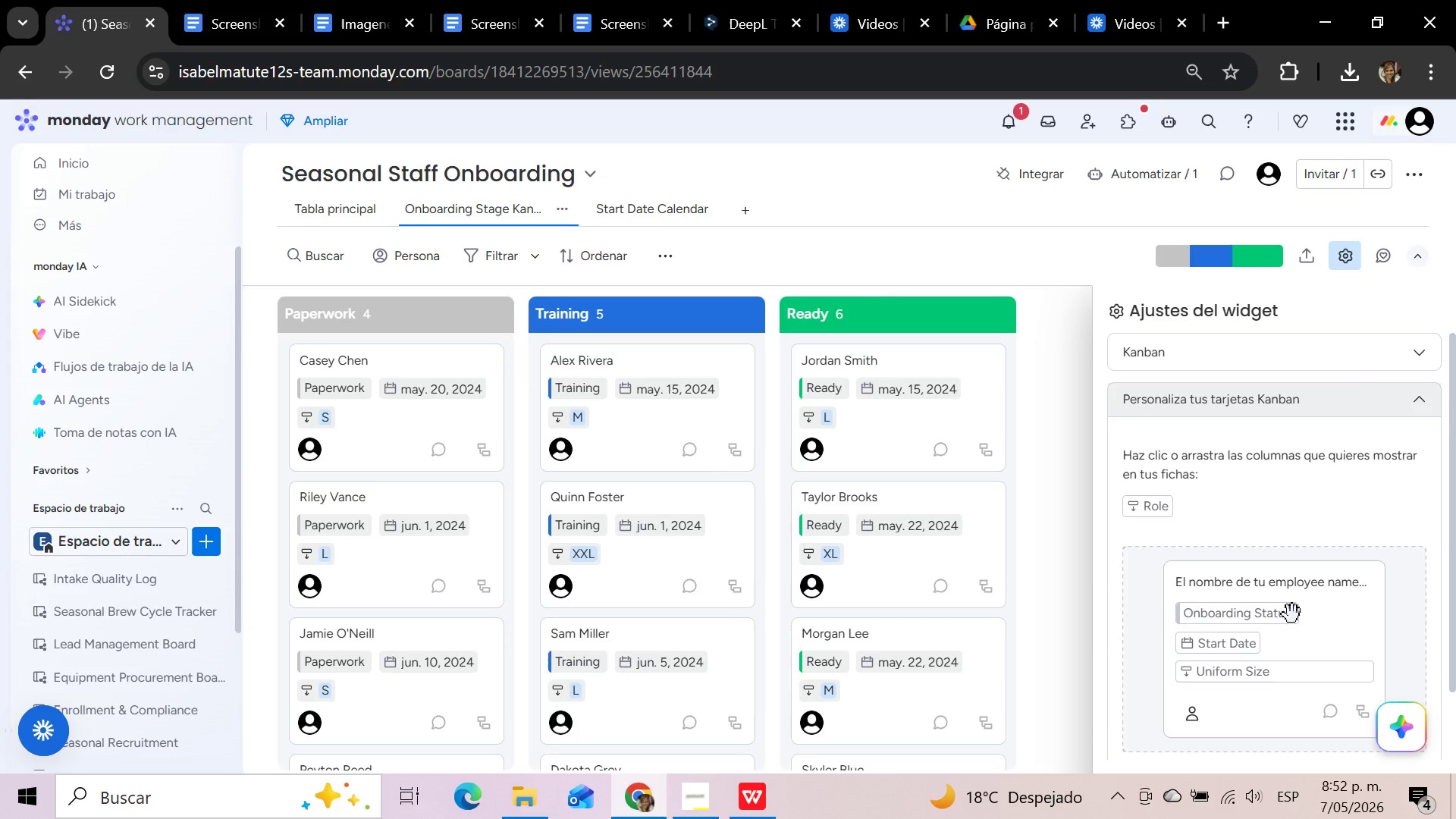 
wait(7.14)
 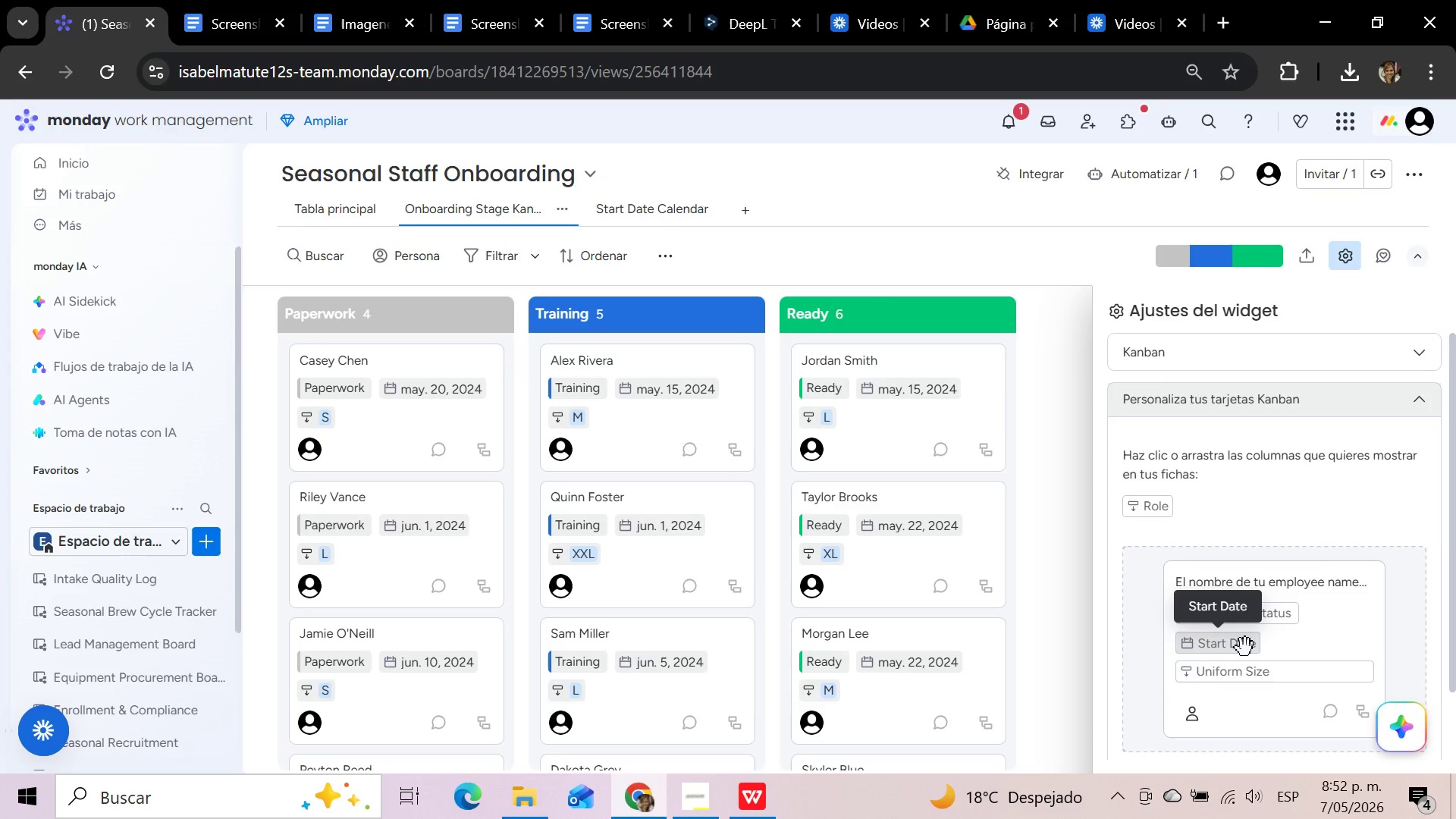 
mouse_move([1204, 705])
 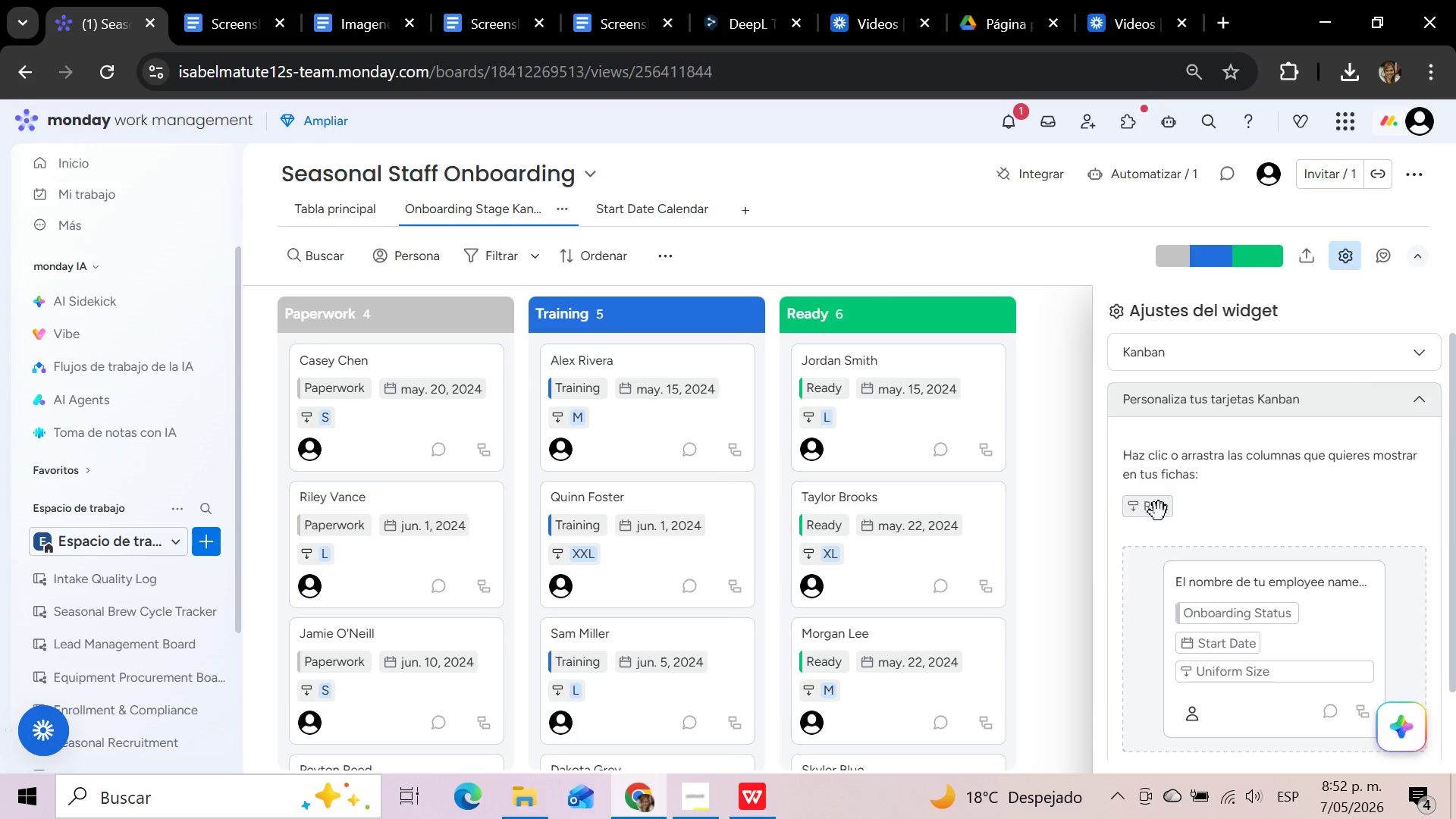 
left_click([1159, 512])
 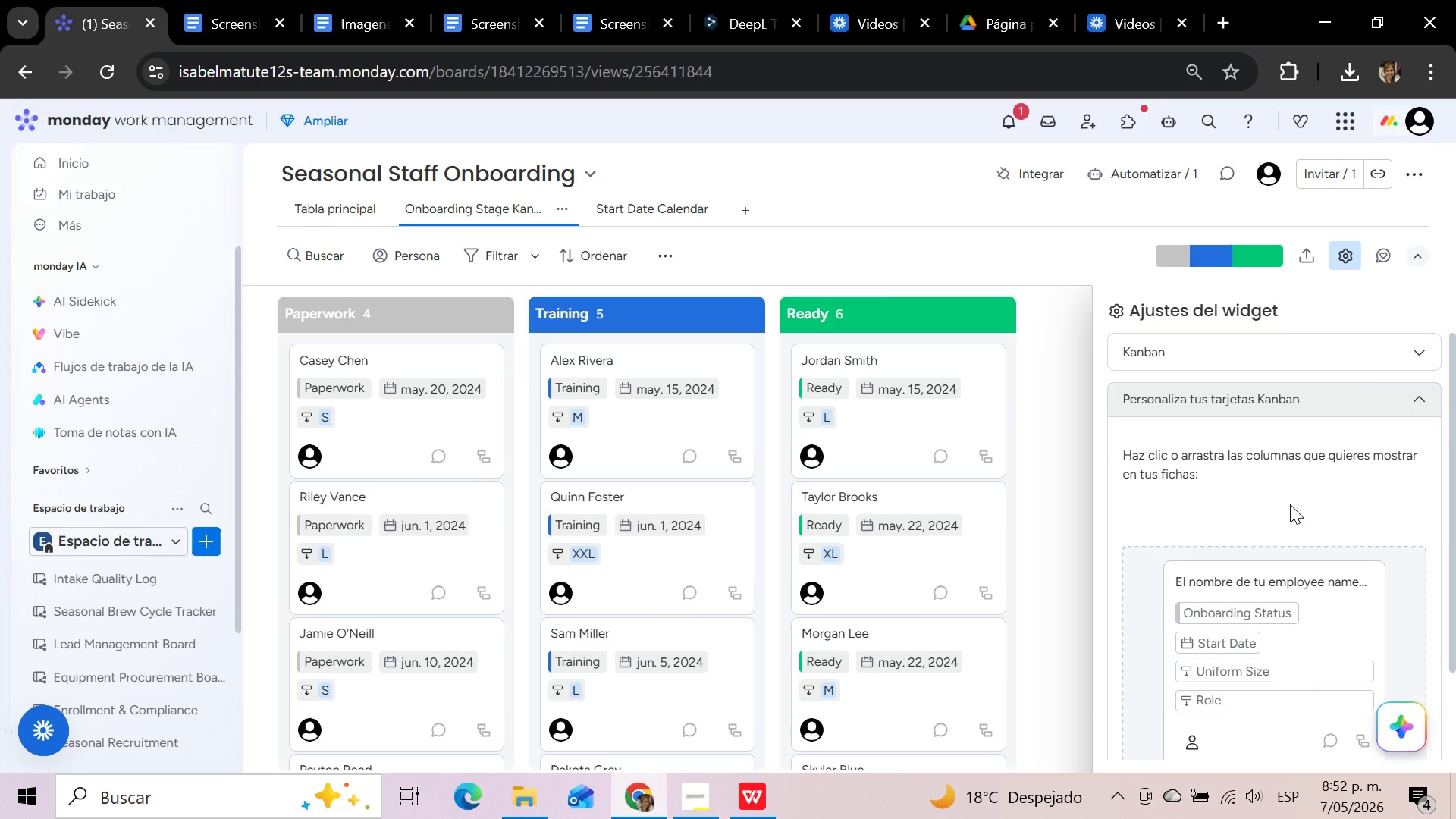 
scroll: coordinate [1290, 504], scroll_direction: up, amount: 3.0
 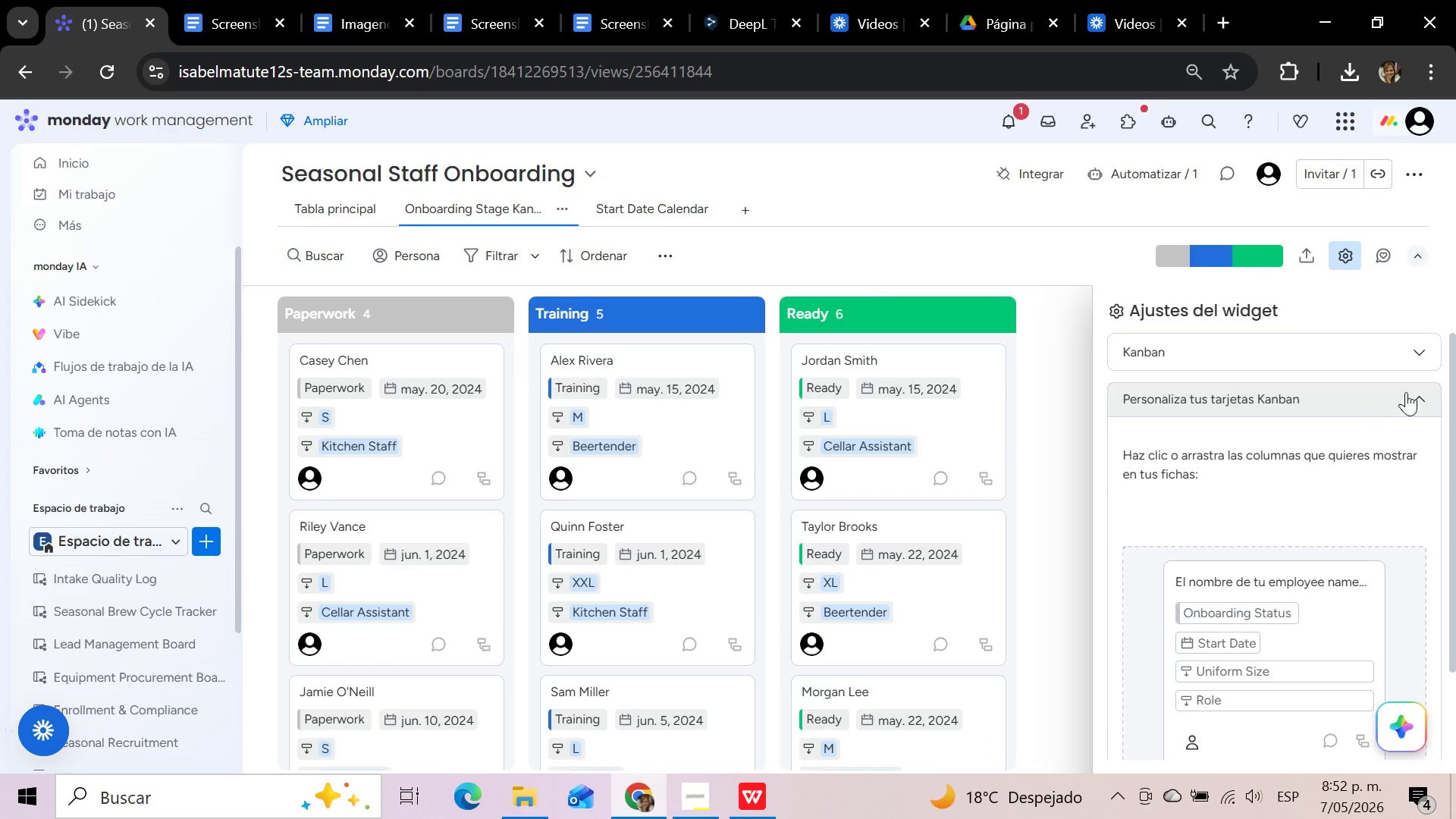 
left_click([1428, 396])
 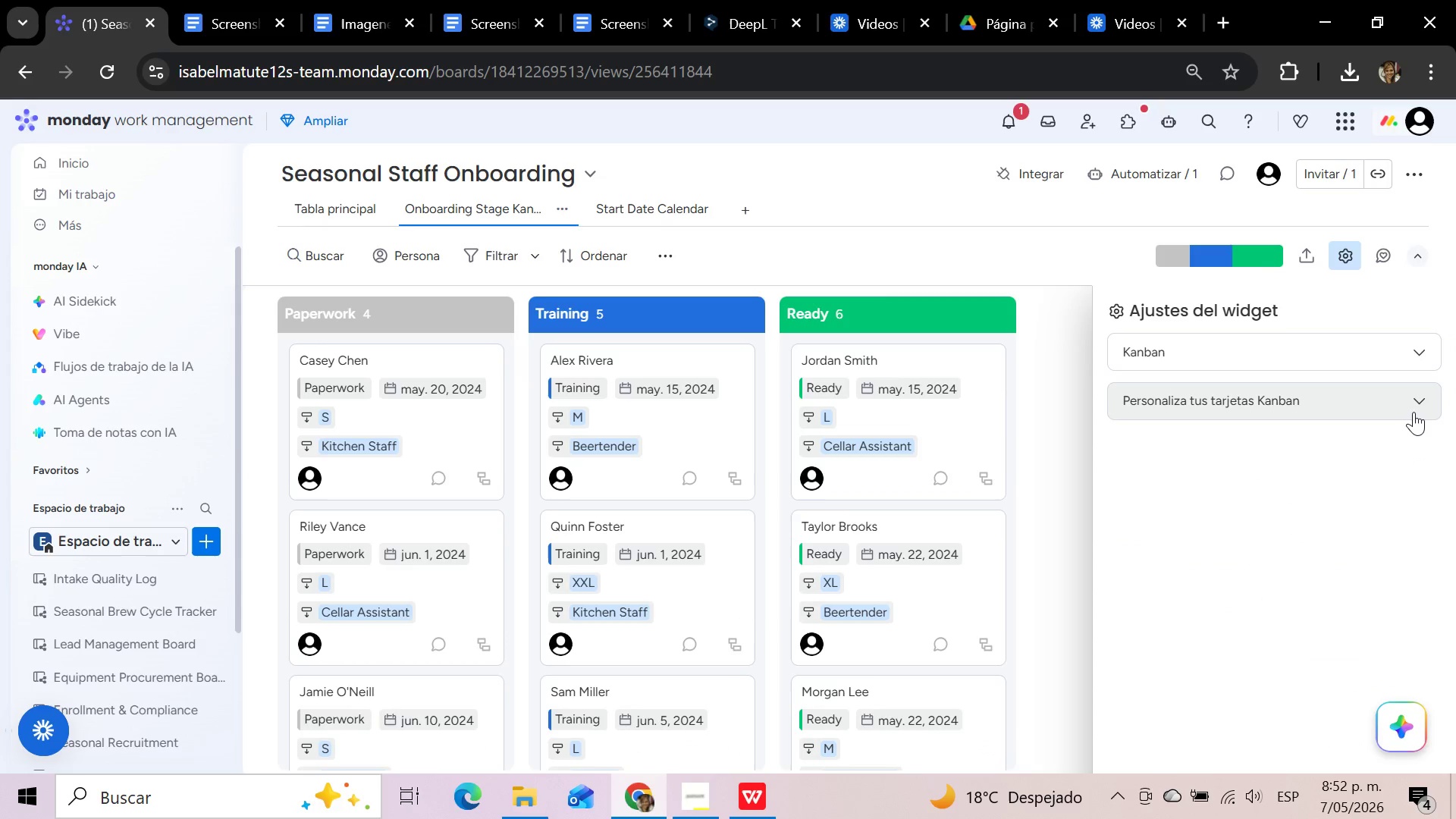 
left_click([1415, 408])
 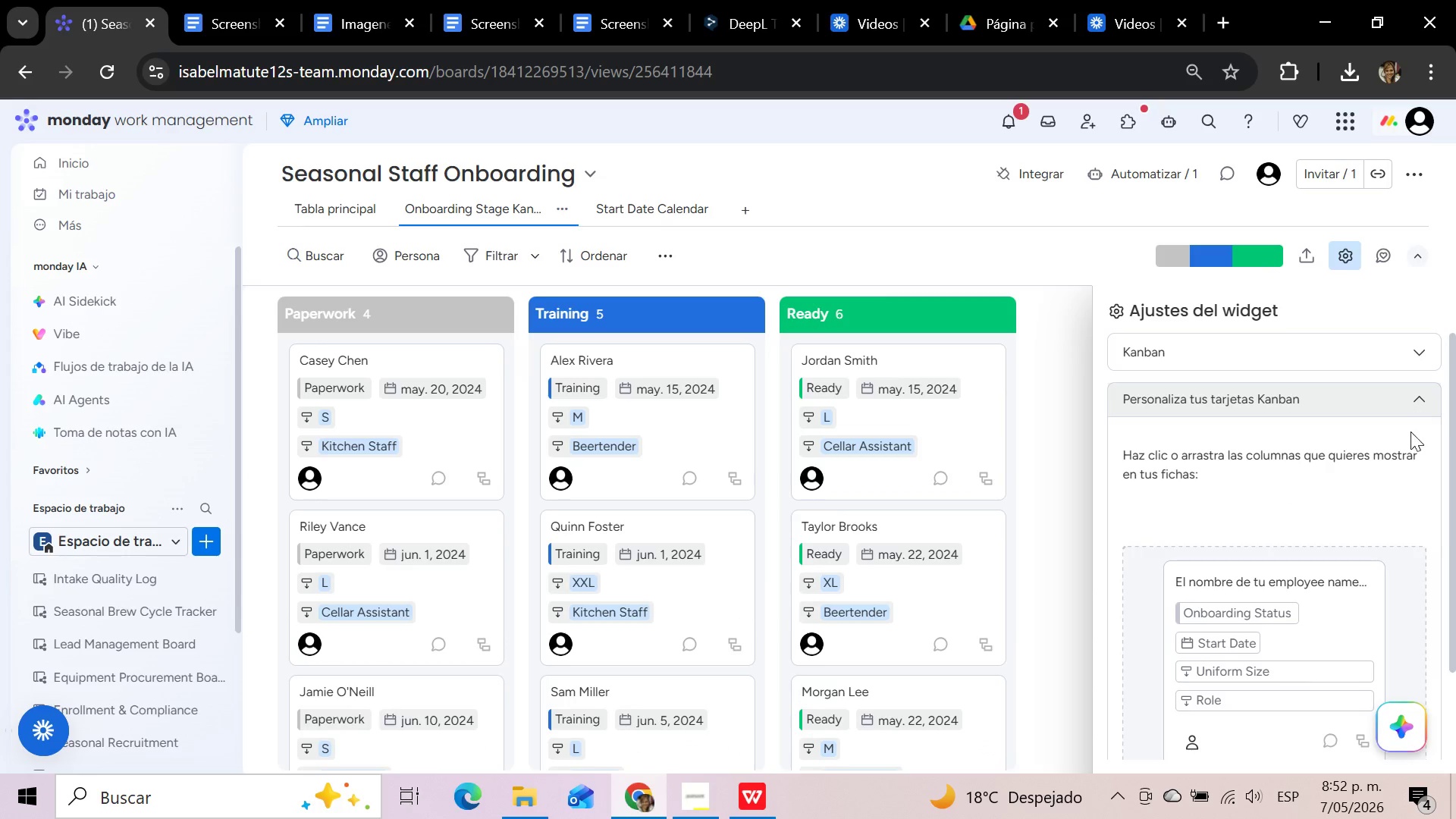 
scroll: coordinate [1405, 449], scroll_direction: down, amount: 4.0
 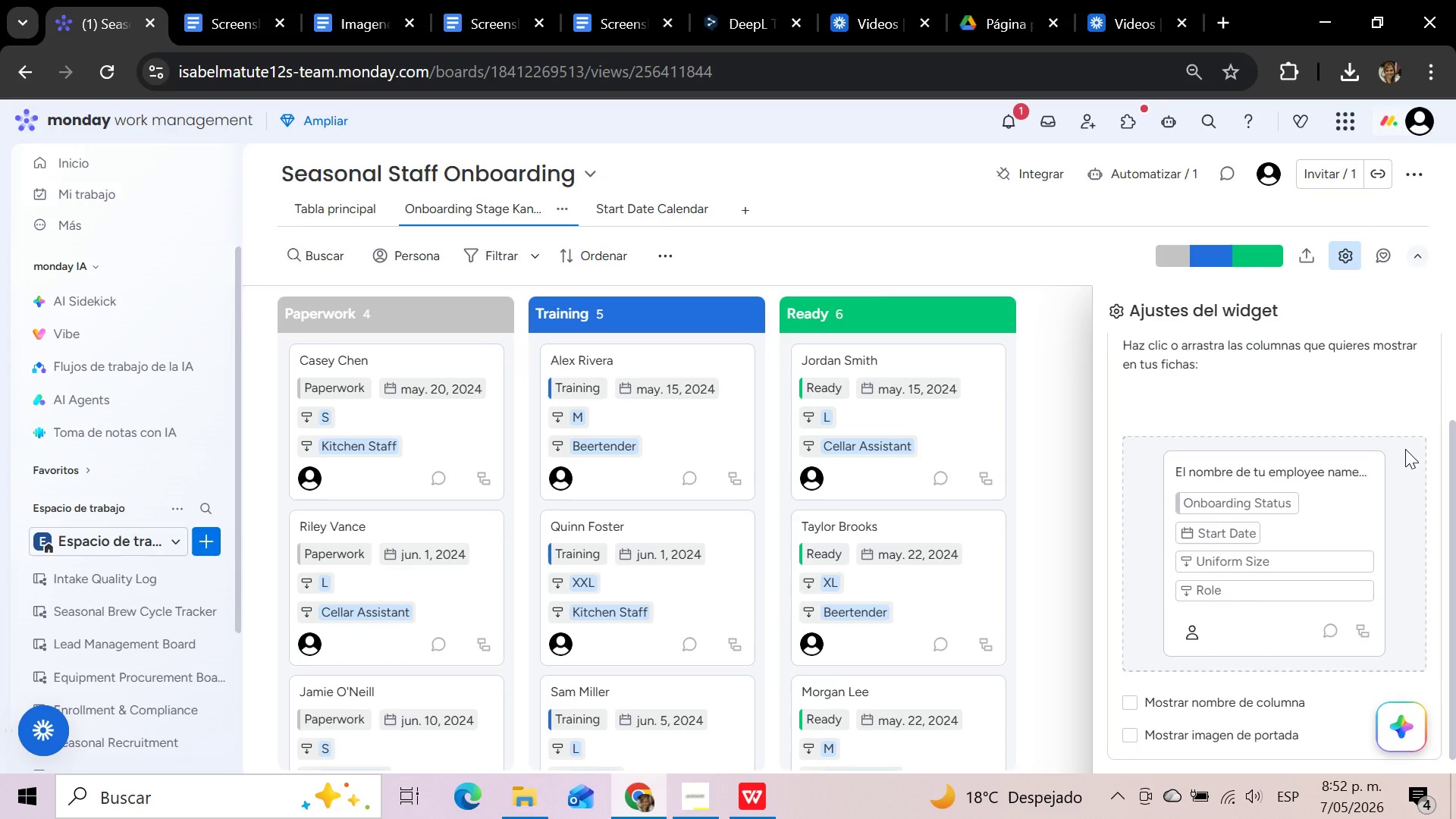 
scroll: coordinate [1405, 449], scroll_direction: up, amount: 3.0
 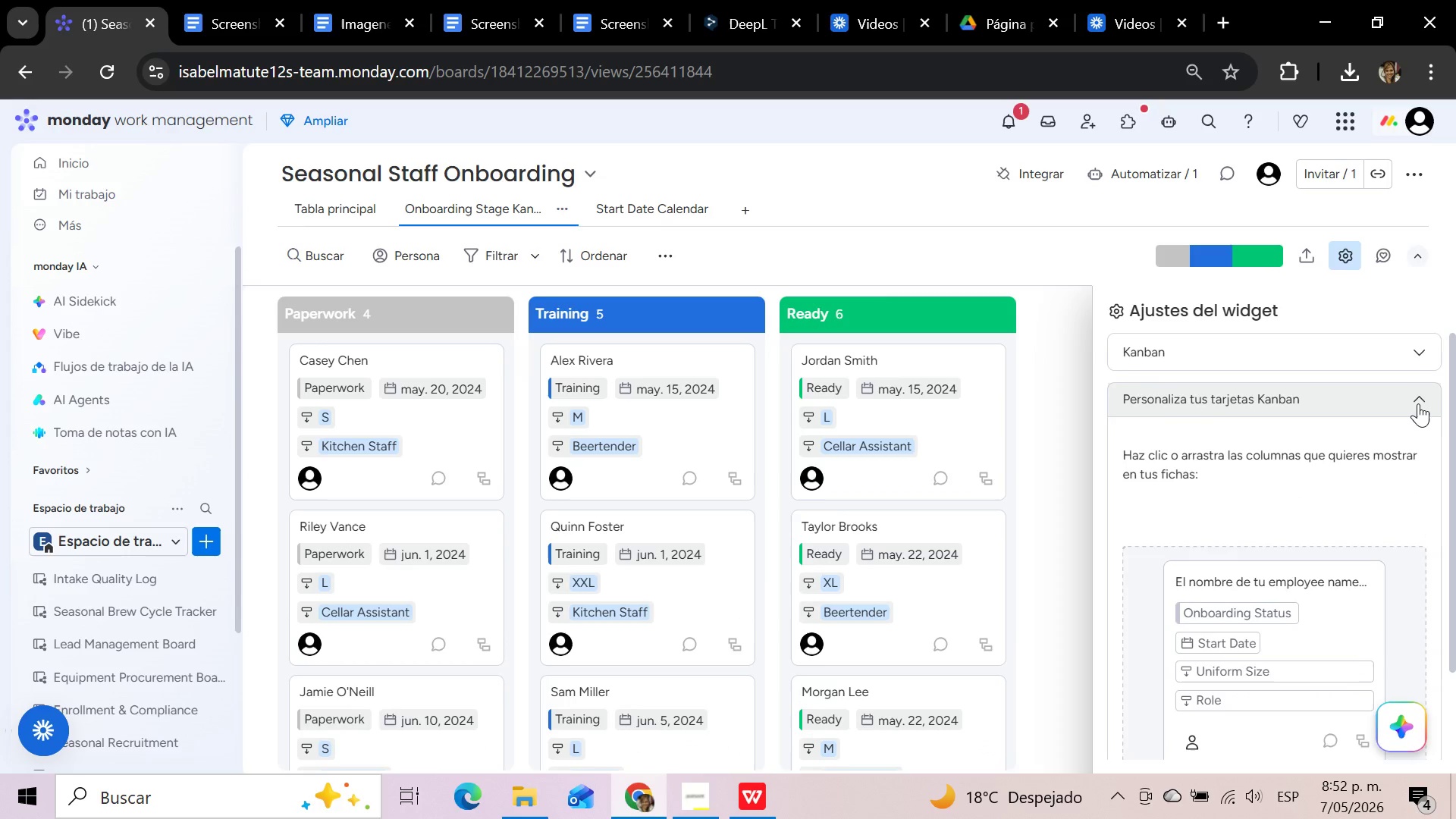 
scroll: coordinate [1418, 405], scroll_direction: down, amount: 4.0
 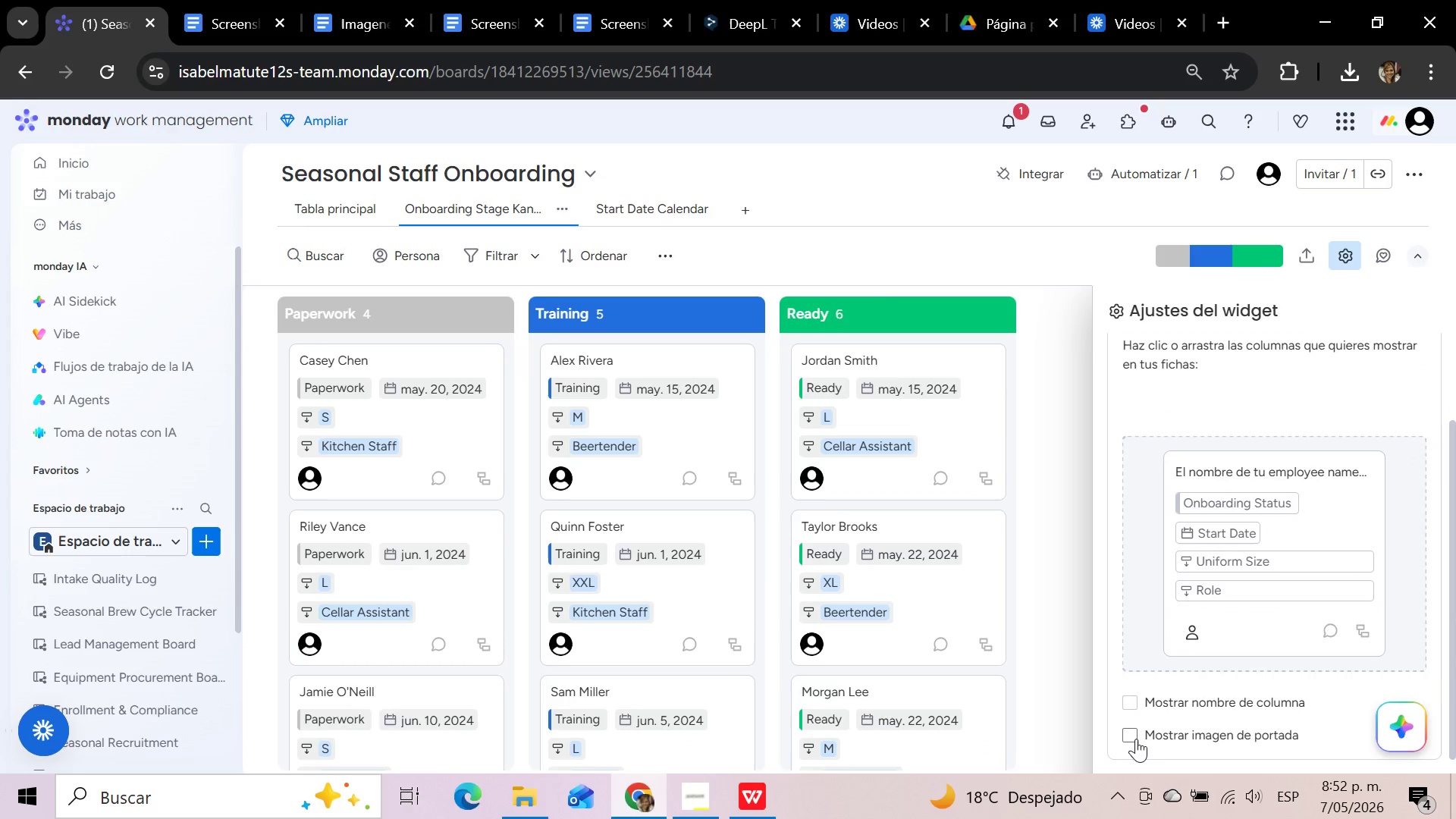 
left_click([1133, 739])
 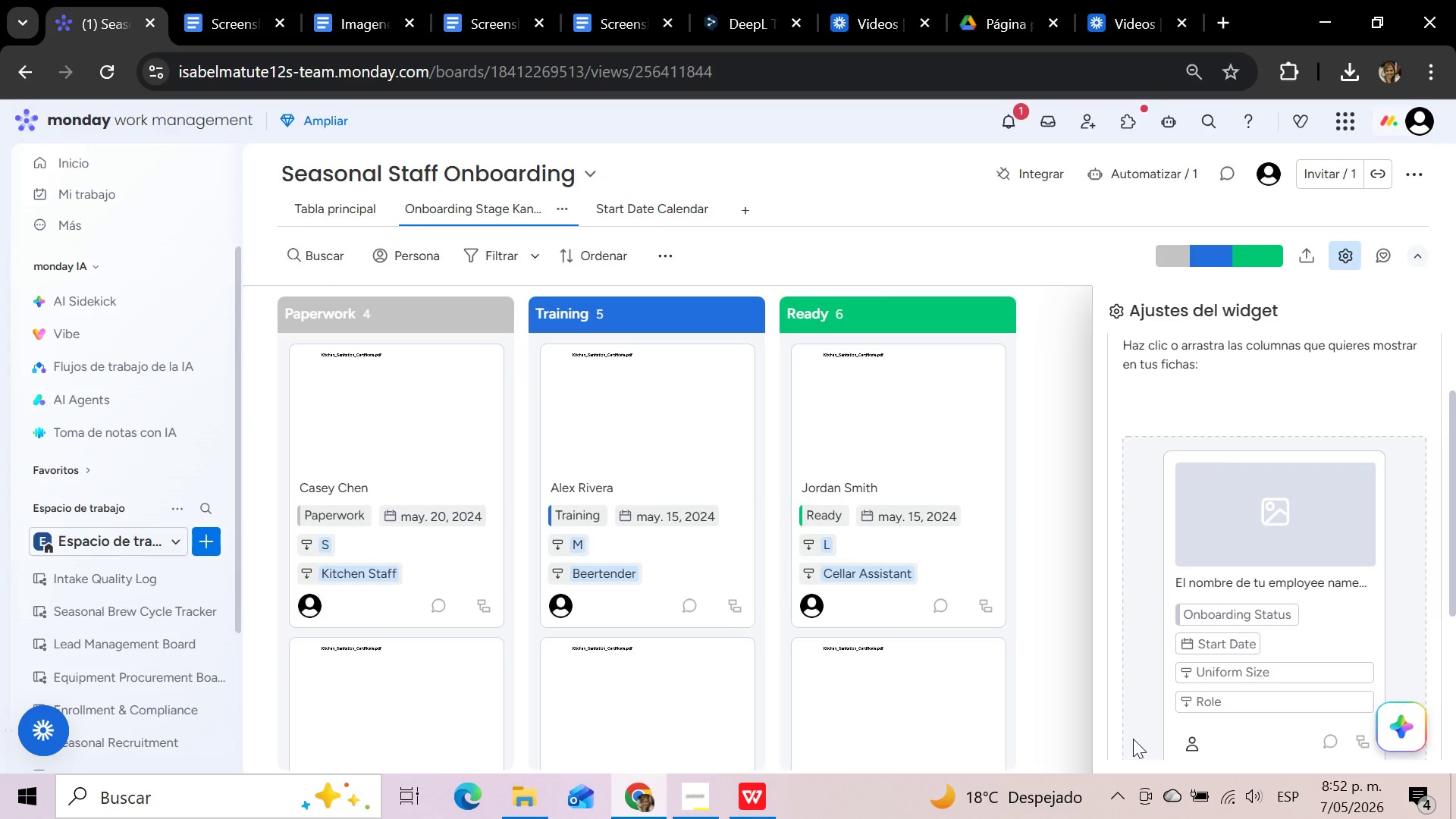 
wait(5.22)
 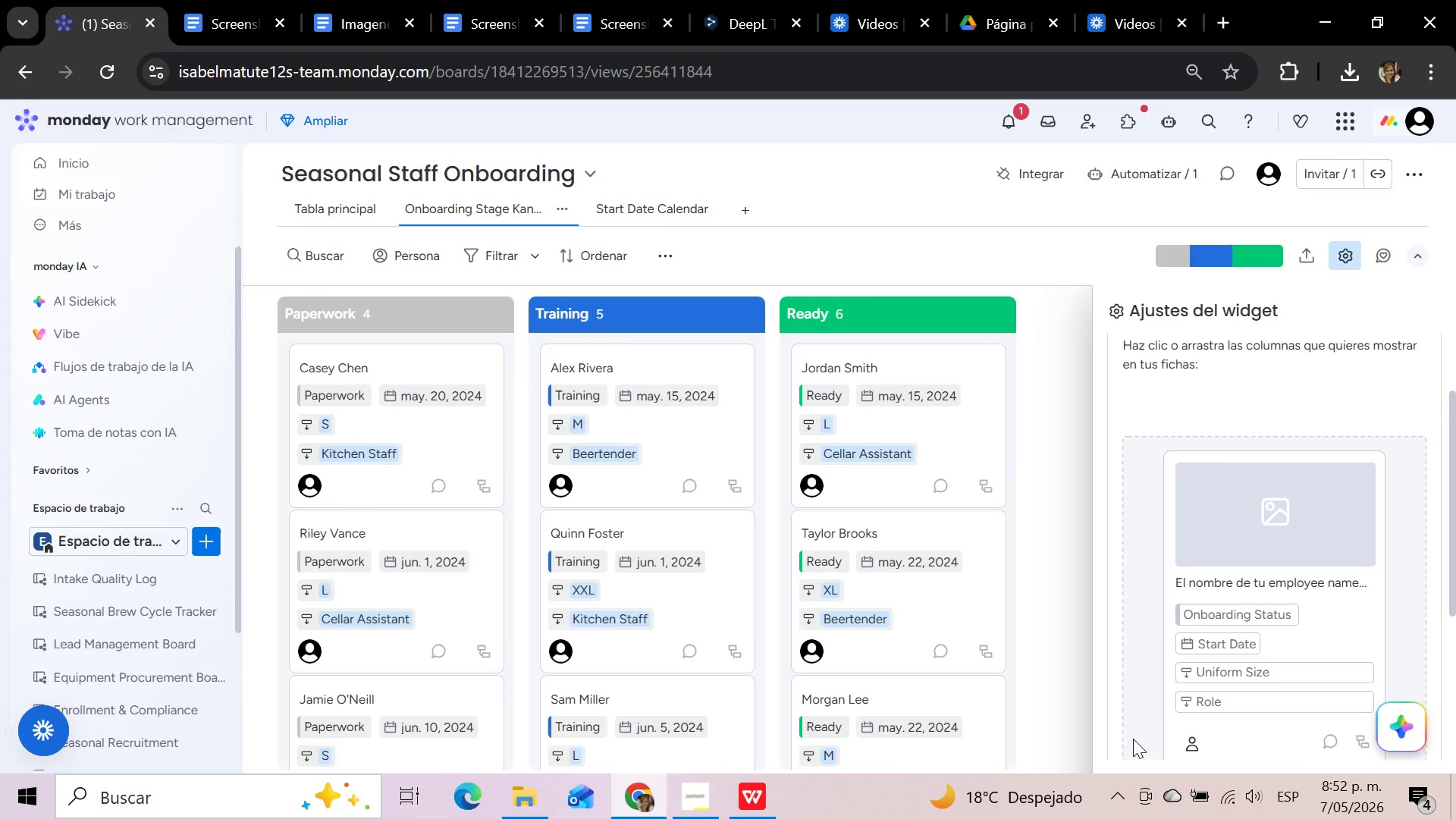 
scroll: coordinate [1144, 726], scroll_direction: down, amount: 1.0
 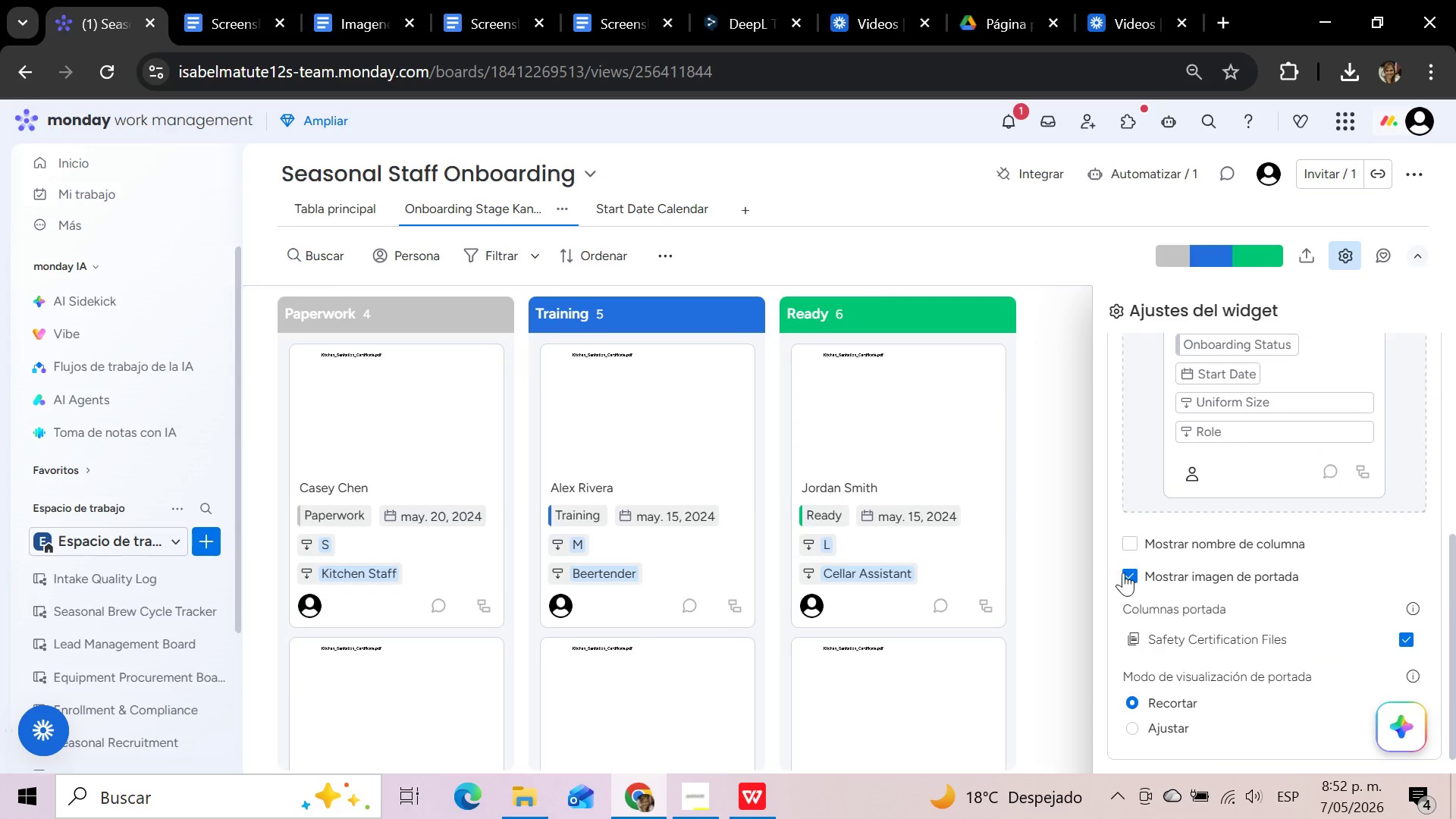 
left_click([1121, 581])
 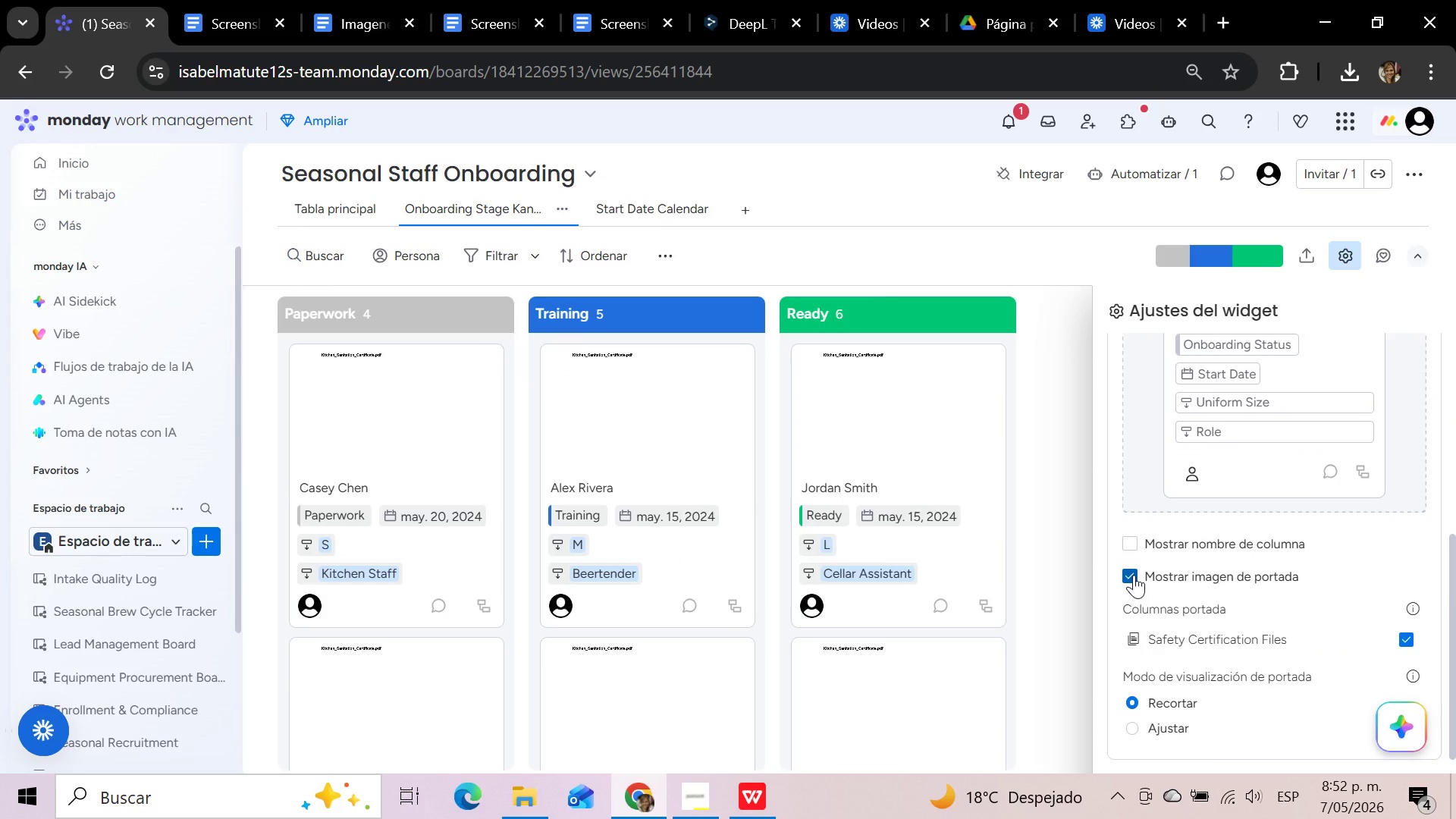 
left_click([1134, 575])
 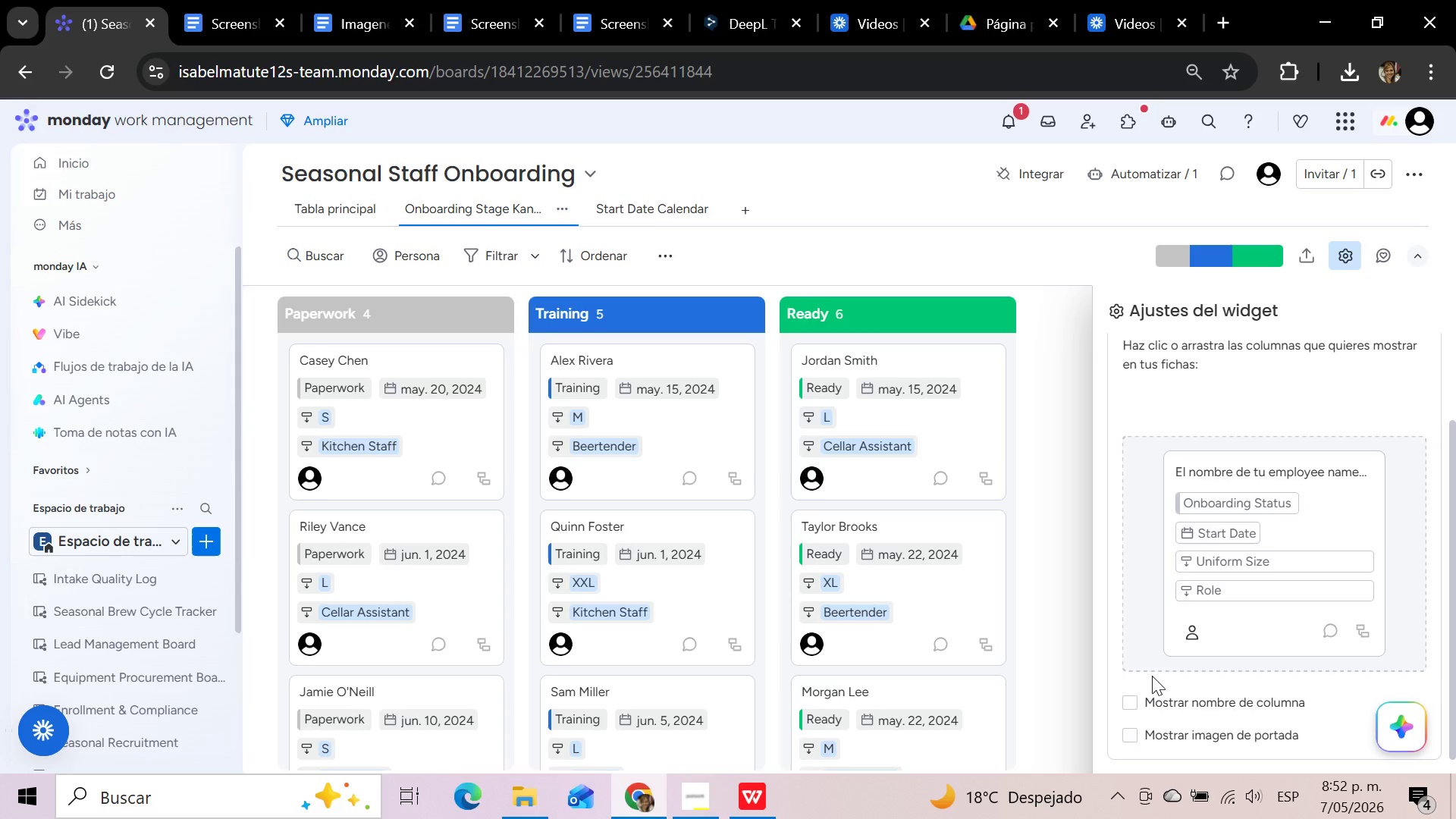 
scroll: coordinate [1345, 447], scroll_direction: up, amount: 3.0
 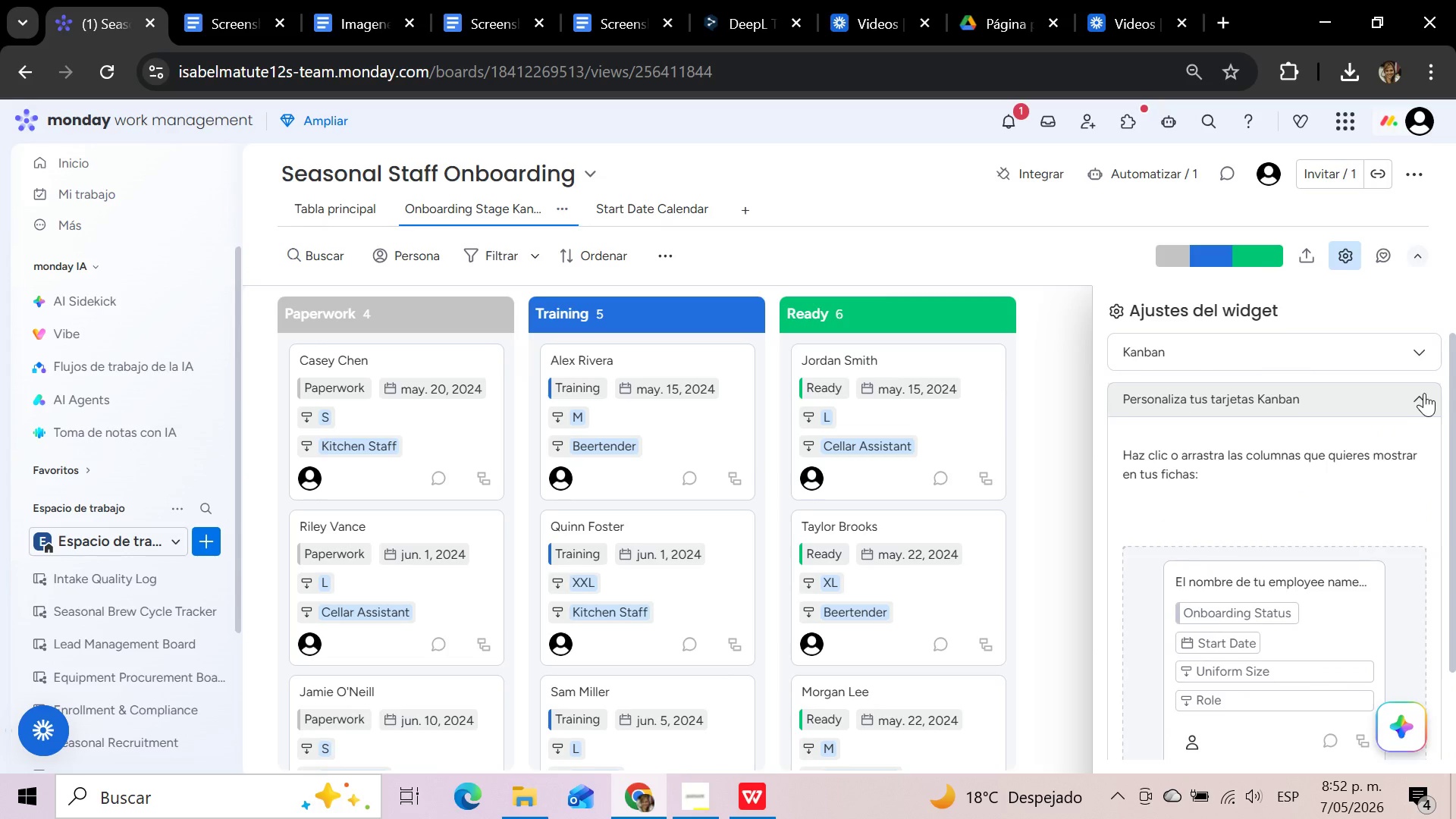 
scroll: coordinate [1403, 425], scroll_direction: down, amount: 2.0
 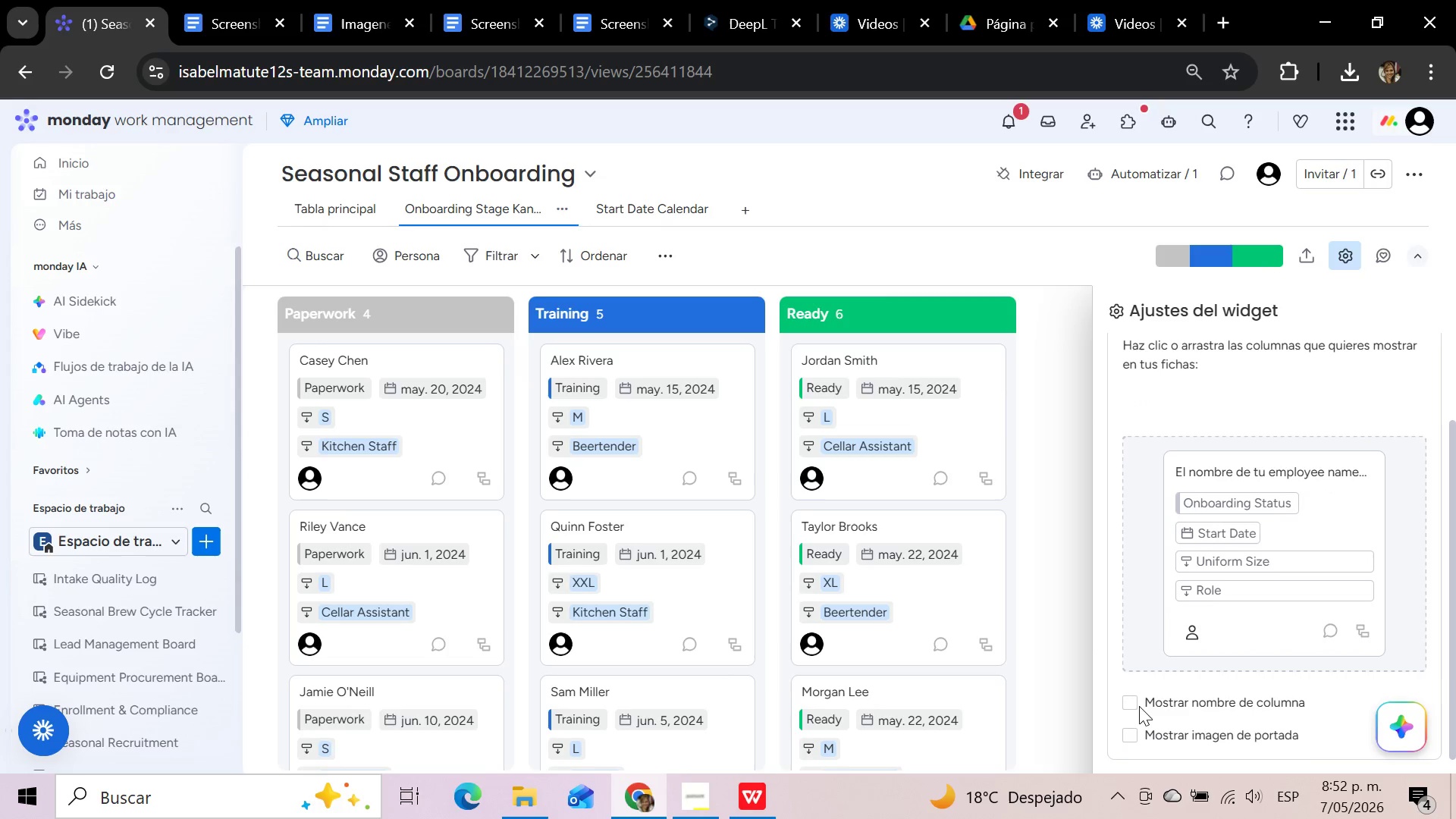 
left_click([1135, 706])
 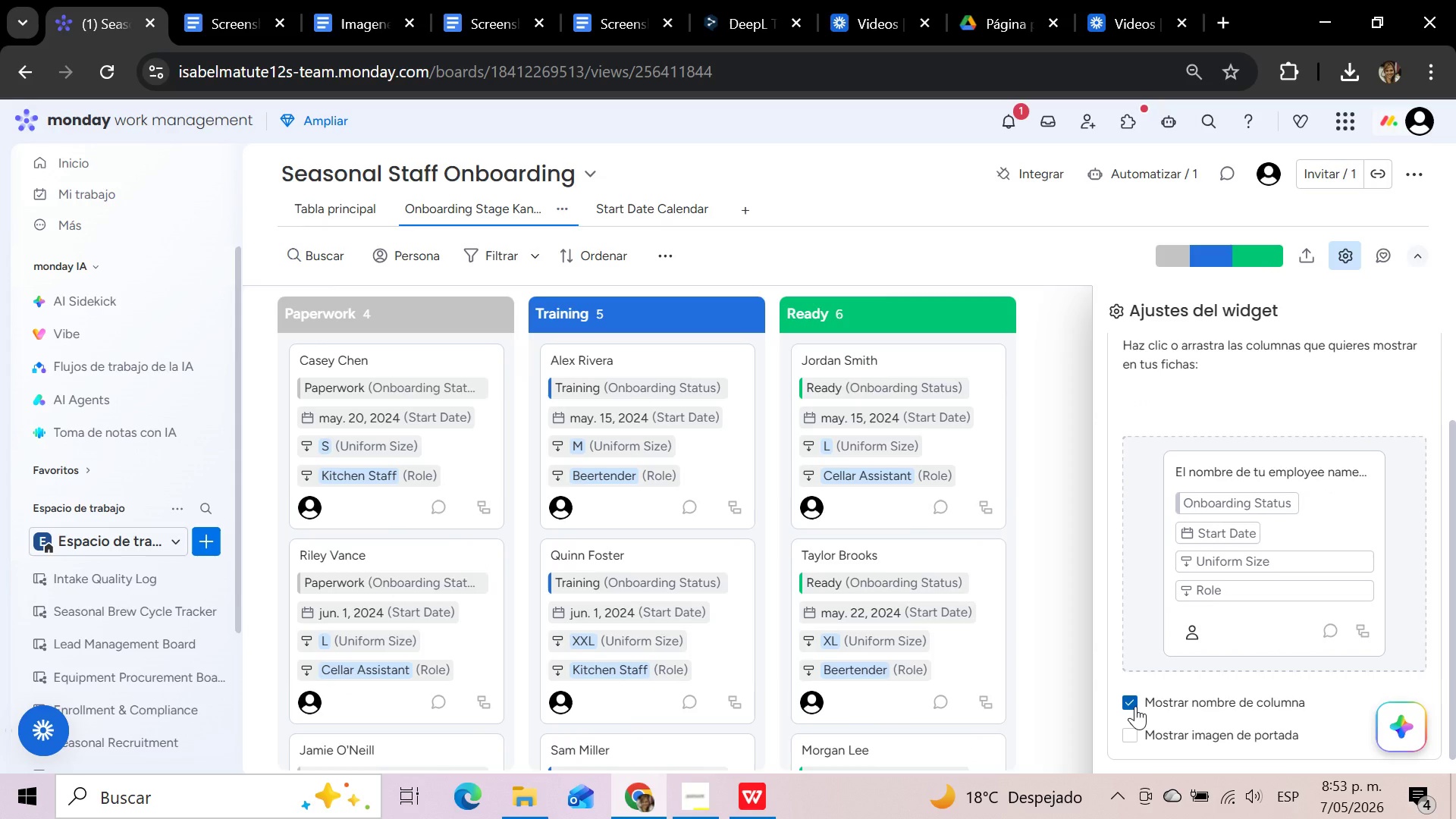 
wait(6.12)
 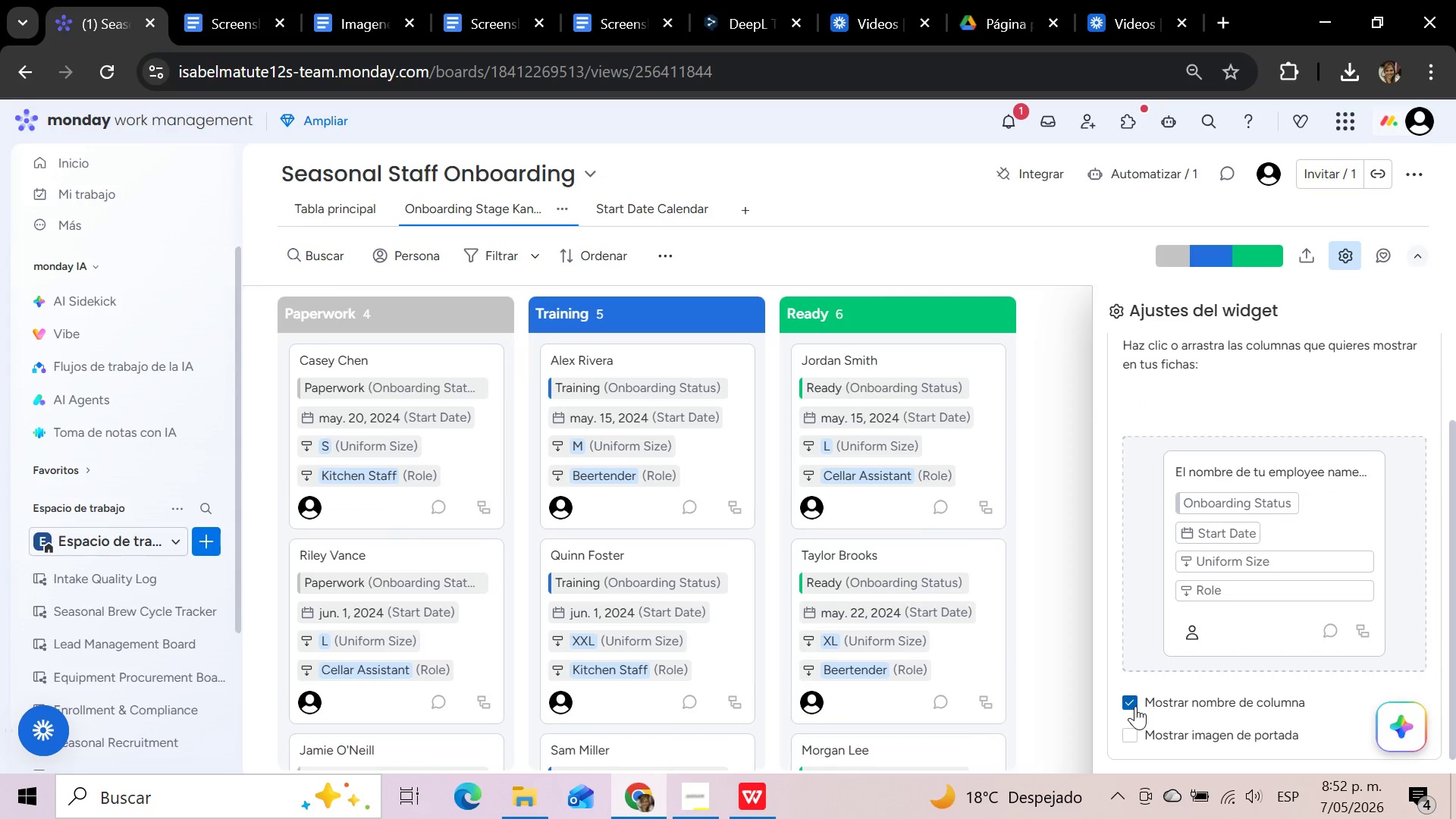 
left_click([1135, 706])
 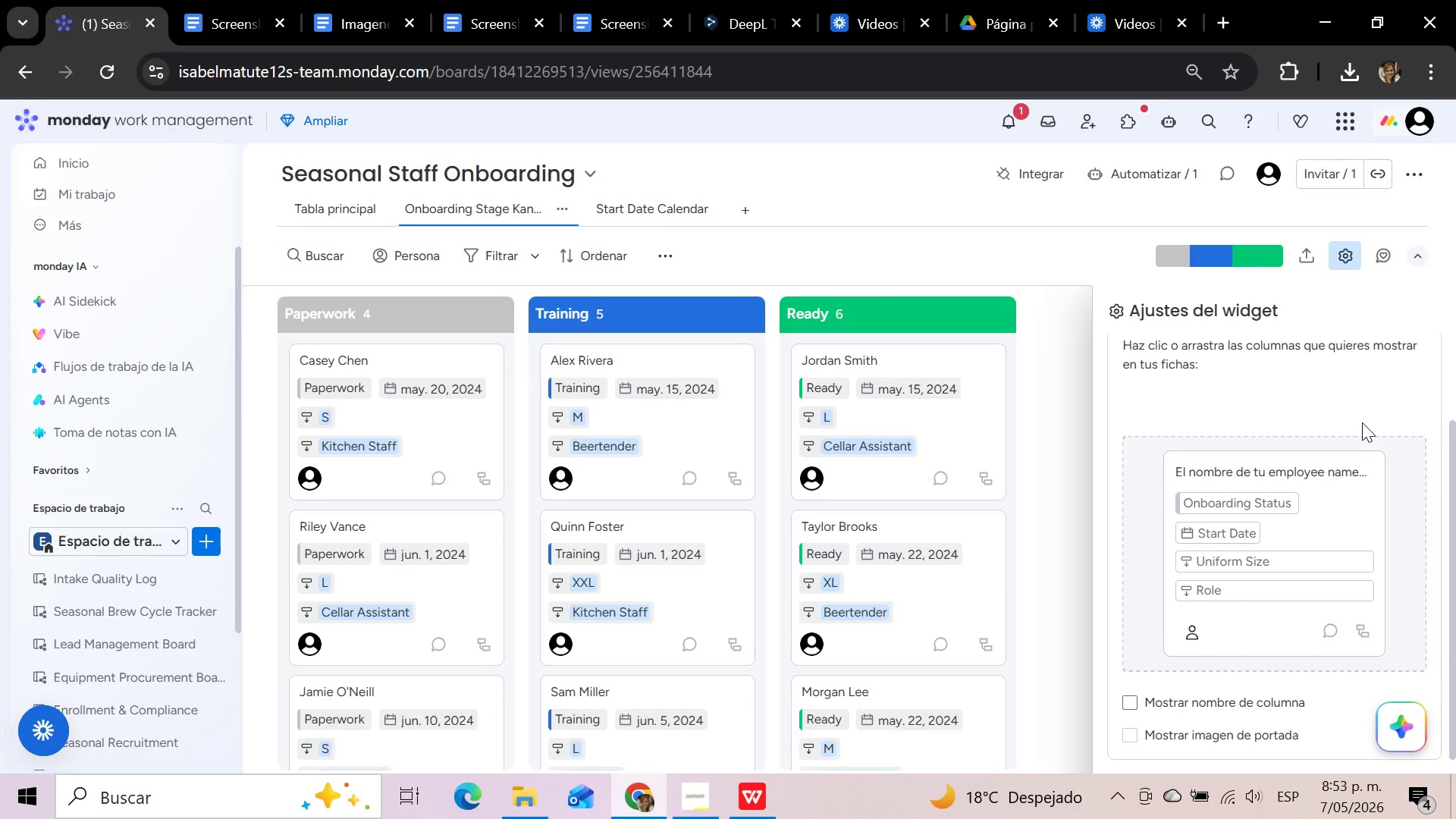 
scroll: coordinate [1401, 381], scroll_direction: up, amount: 4.0
 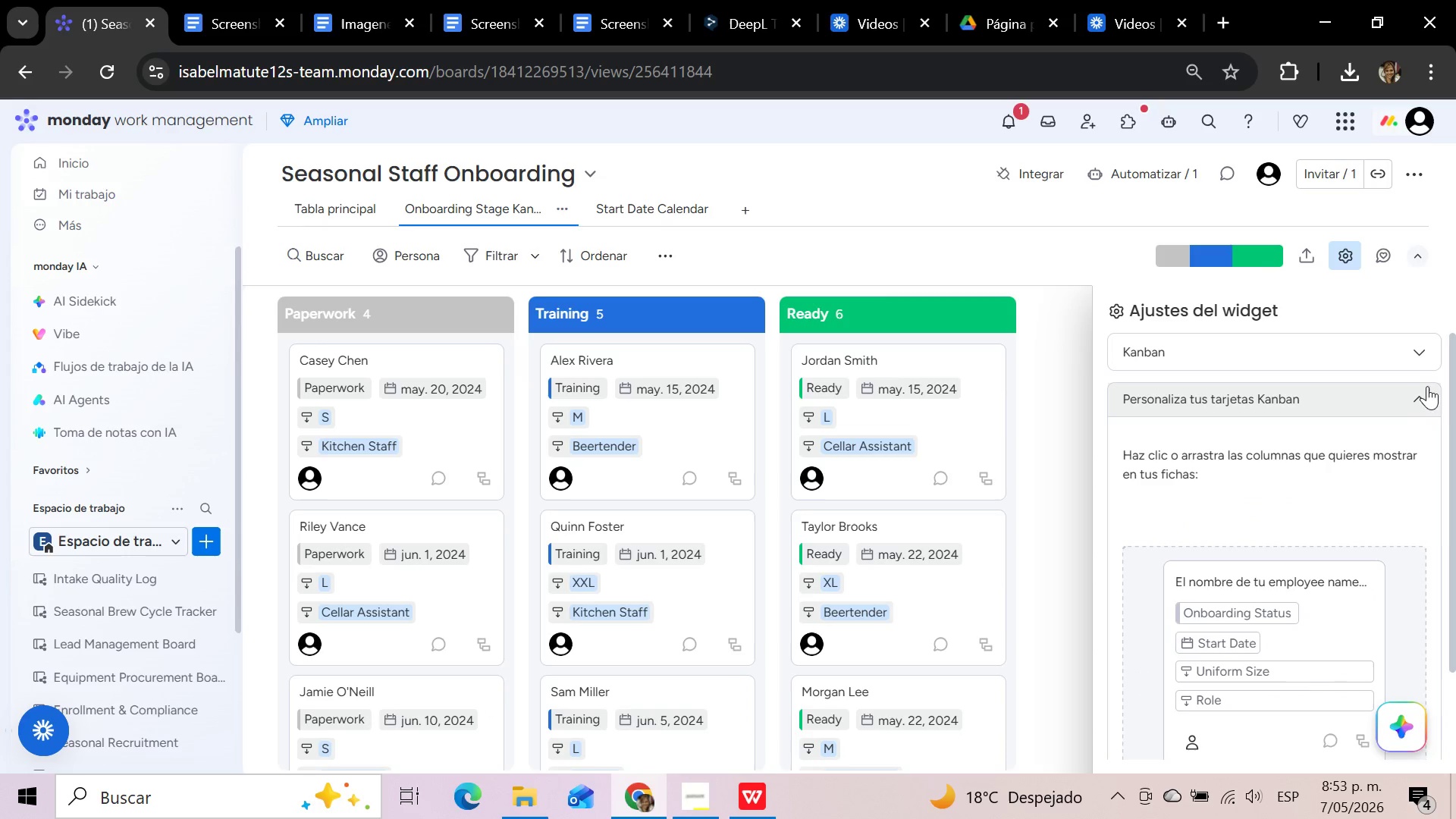 
left_click([1429, 403])
 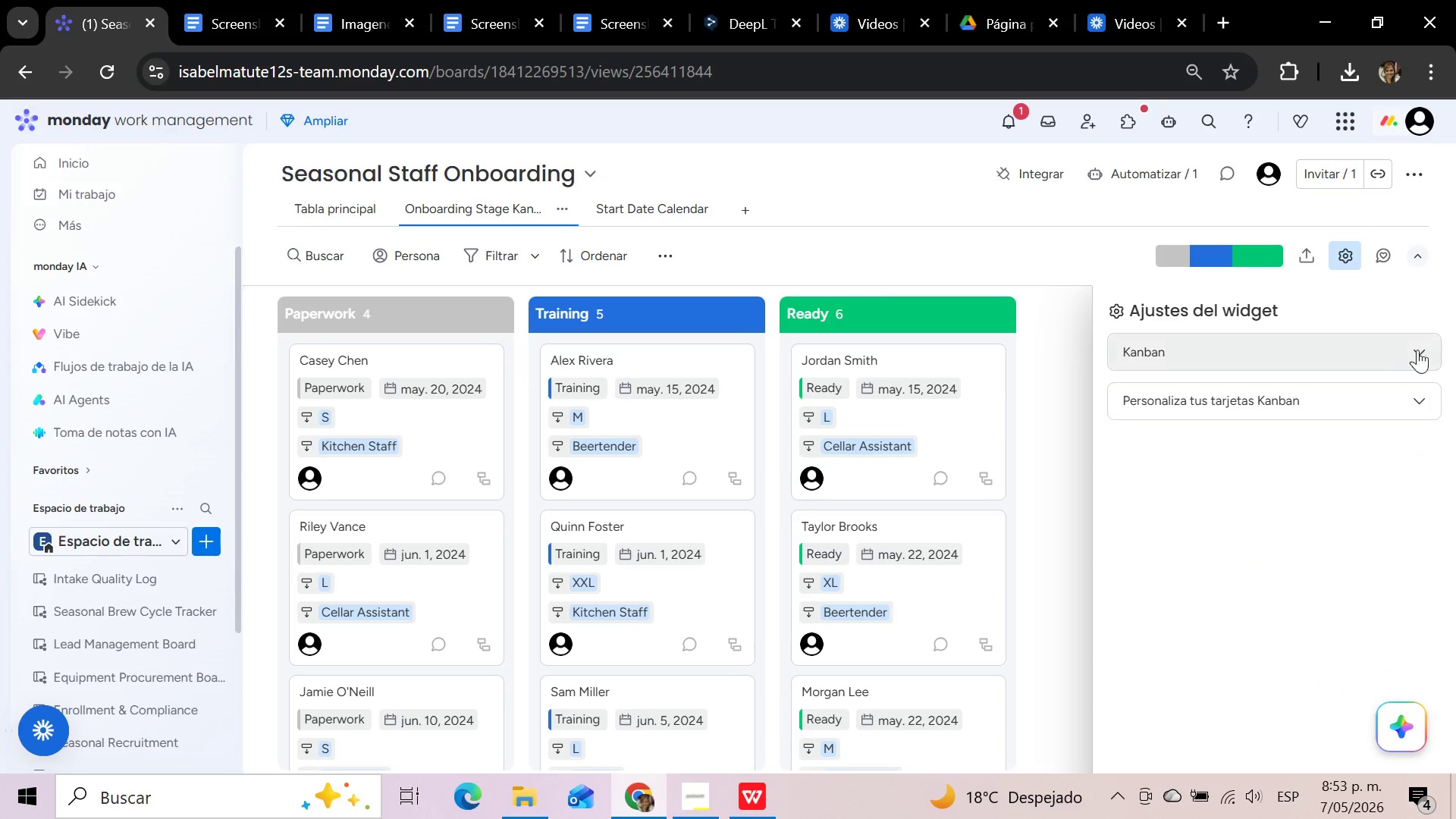 
left_click([1420, 343])
 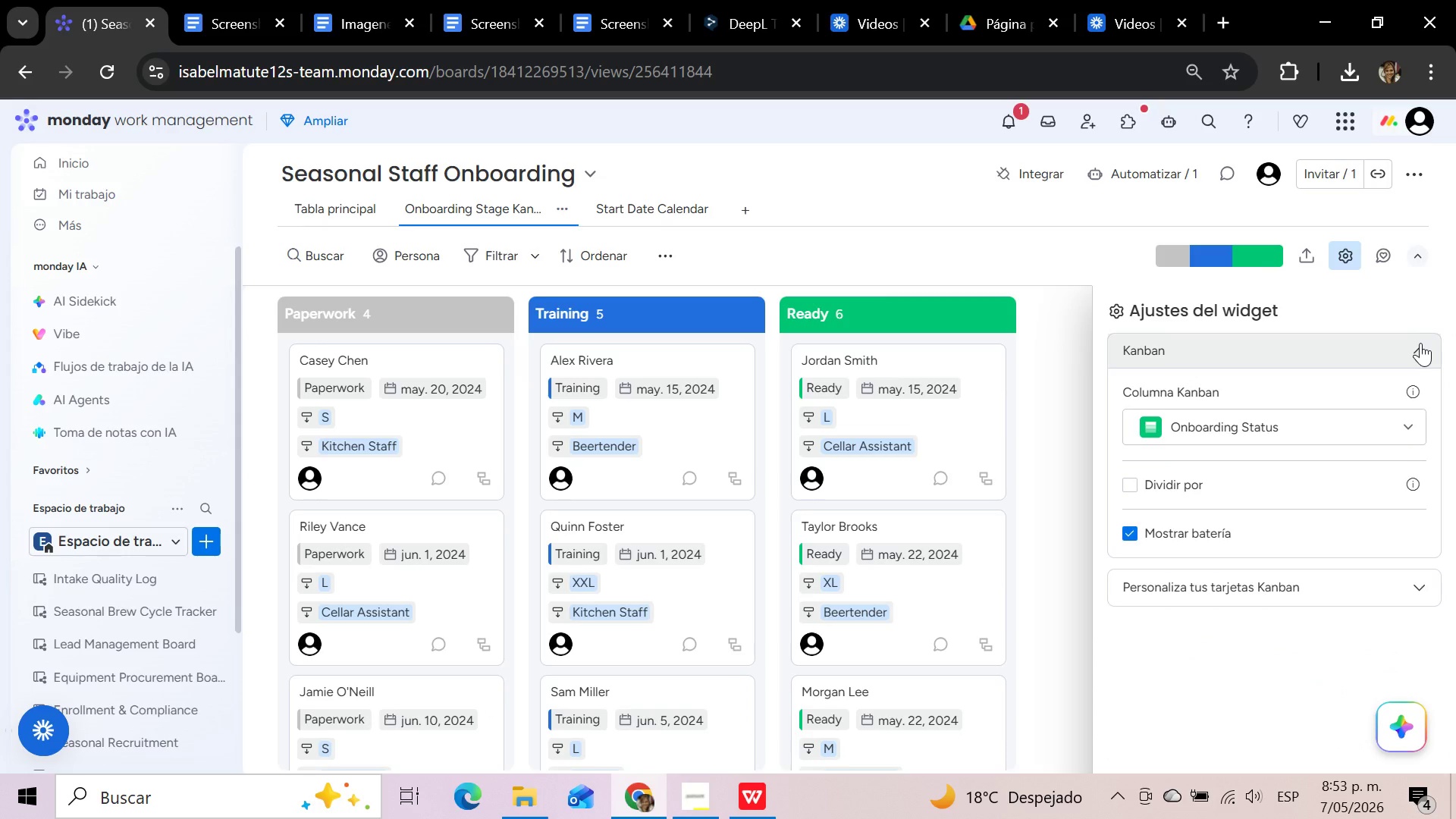 
left_click([1411, 431])
 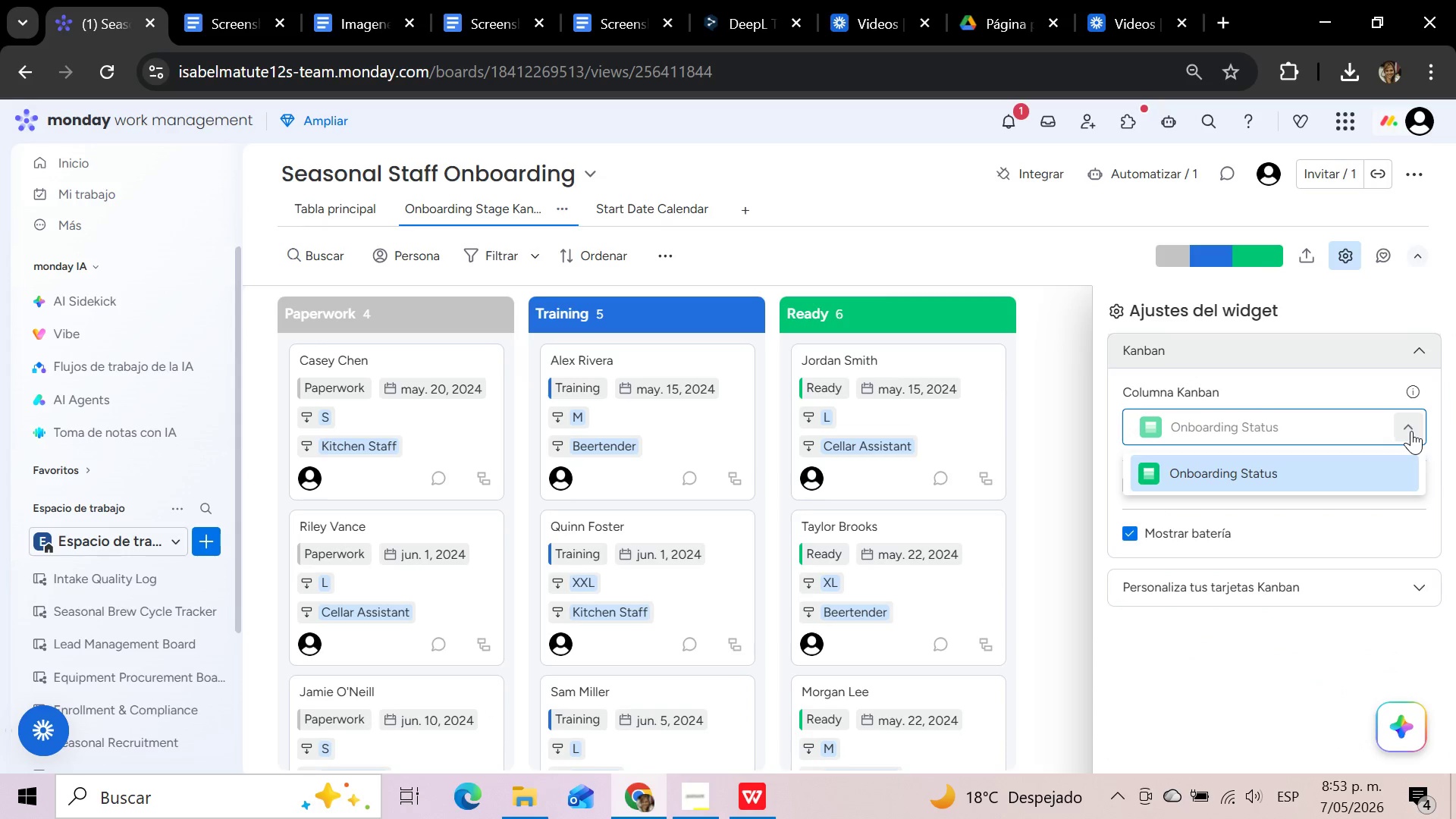 
left_click([1411, 431])
 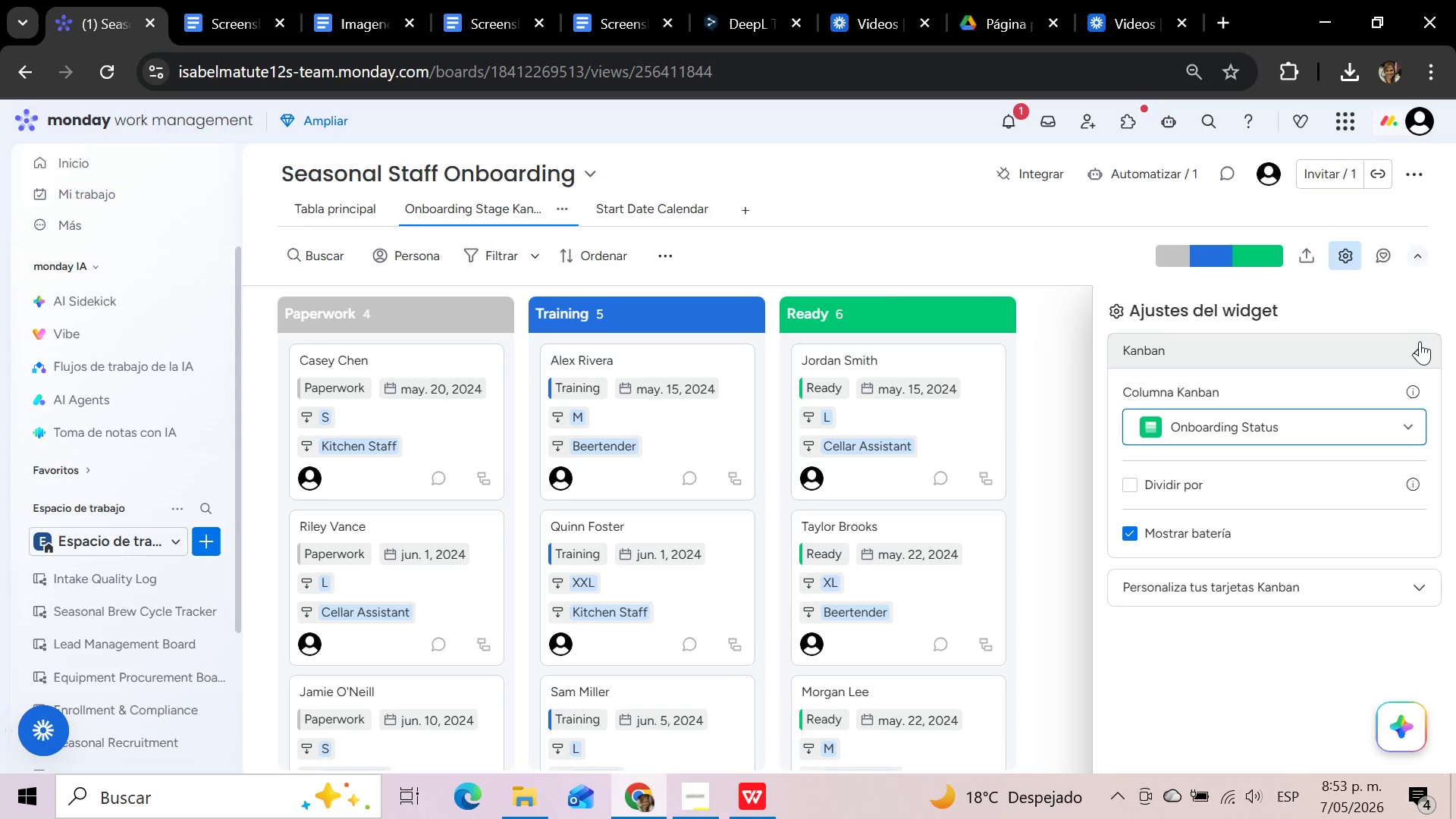 
left_click([1420, 341])
 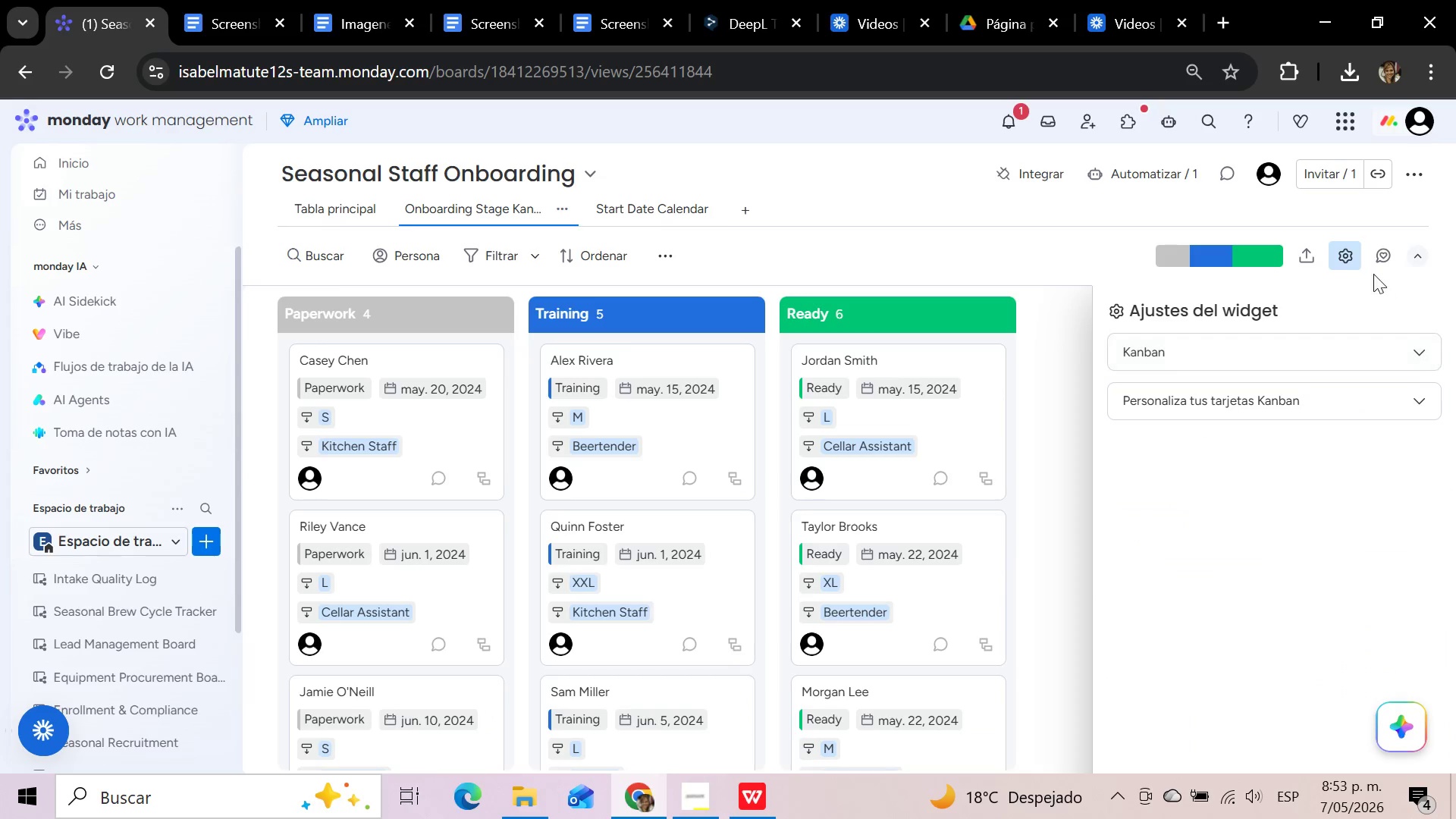 
left_click([1344, 253])
 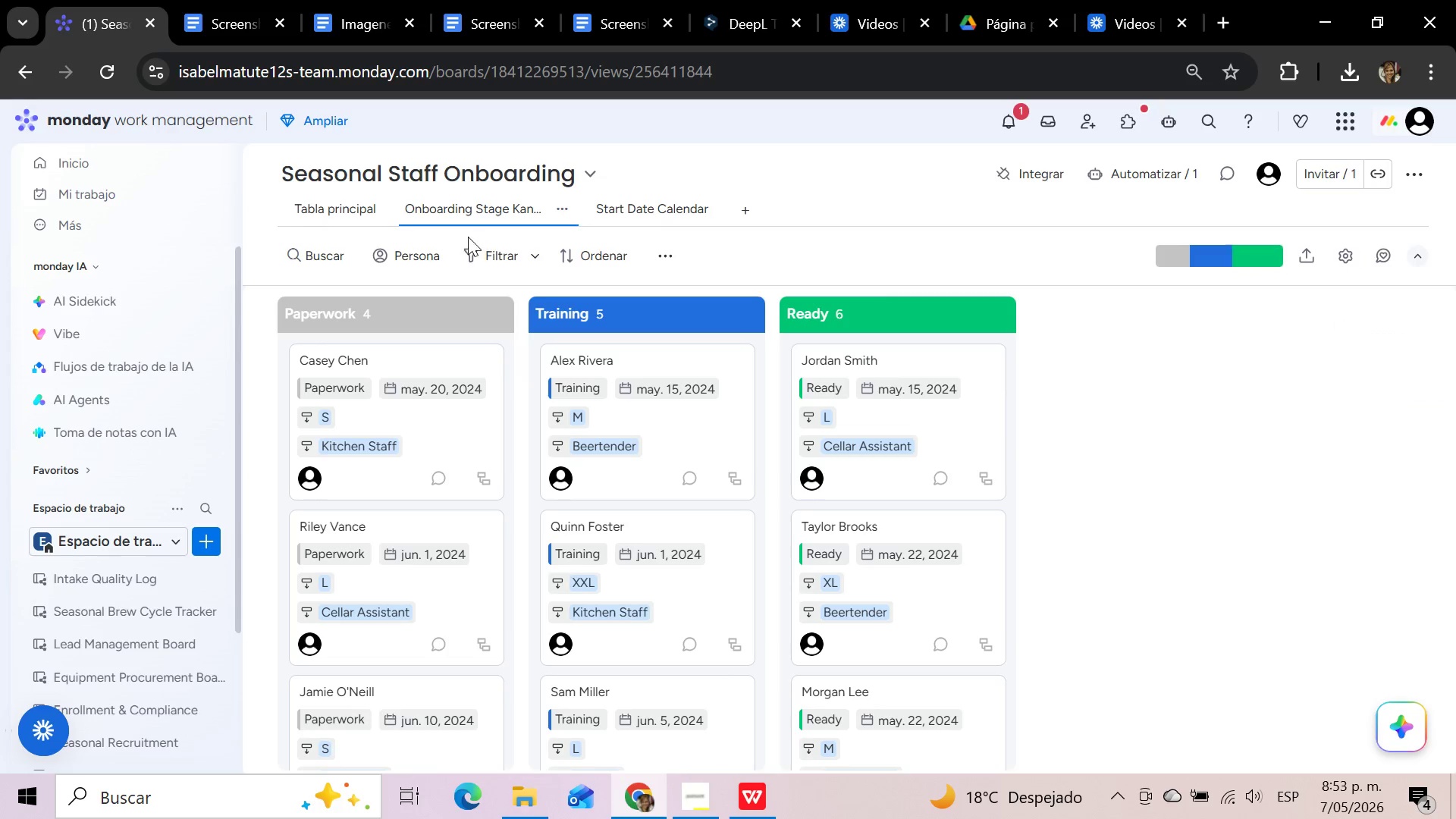 
left_click([304, 193])
 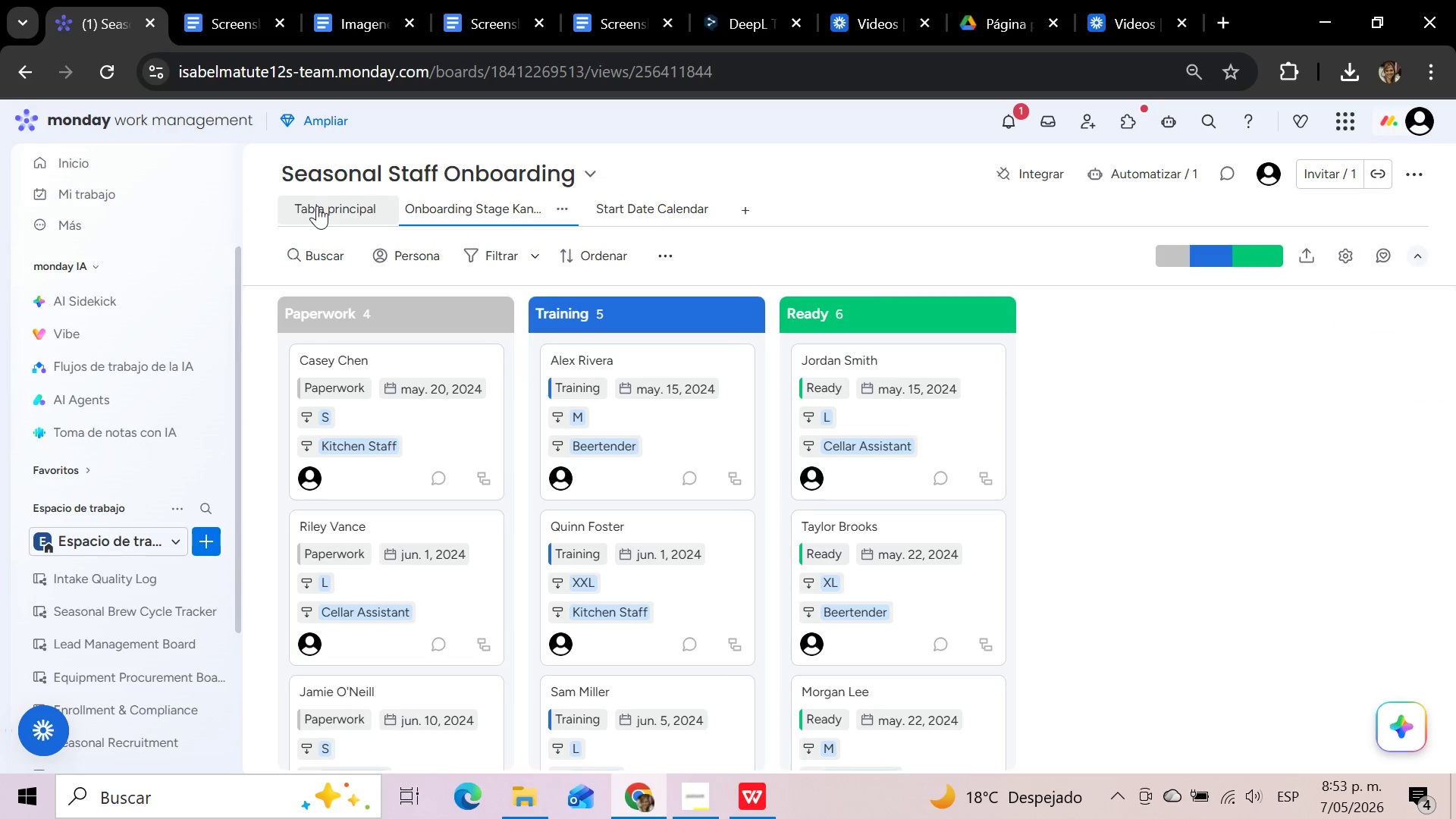 
left_click([318, 210])
 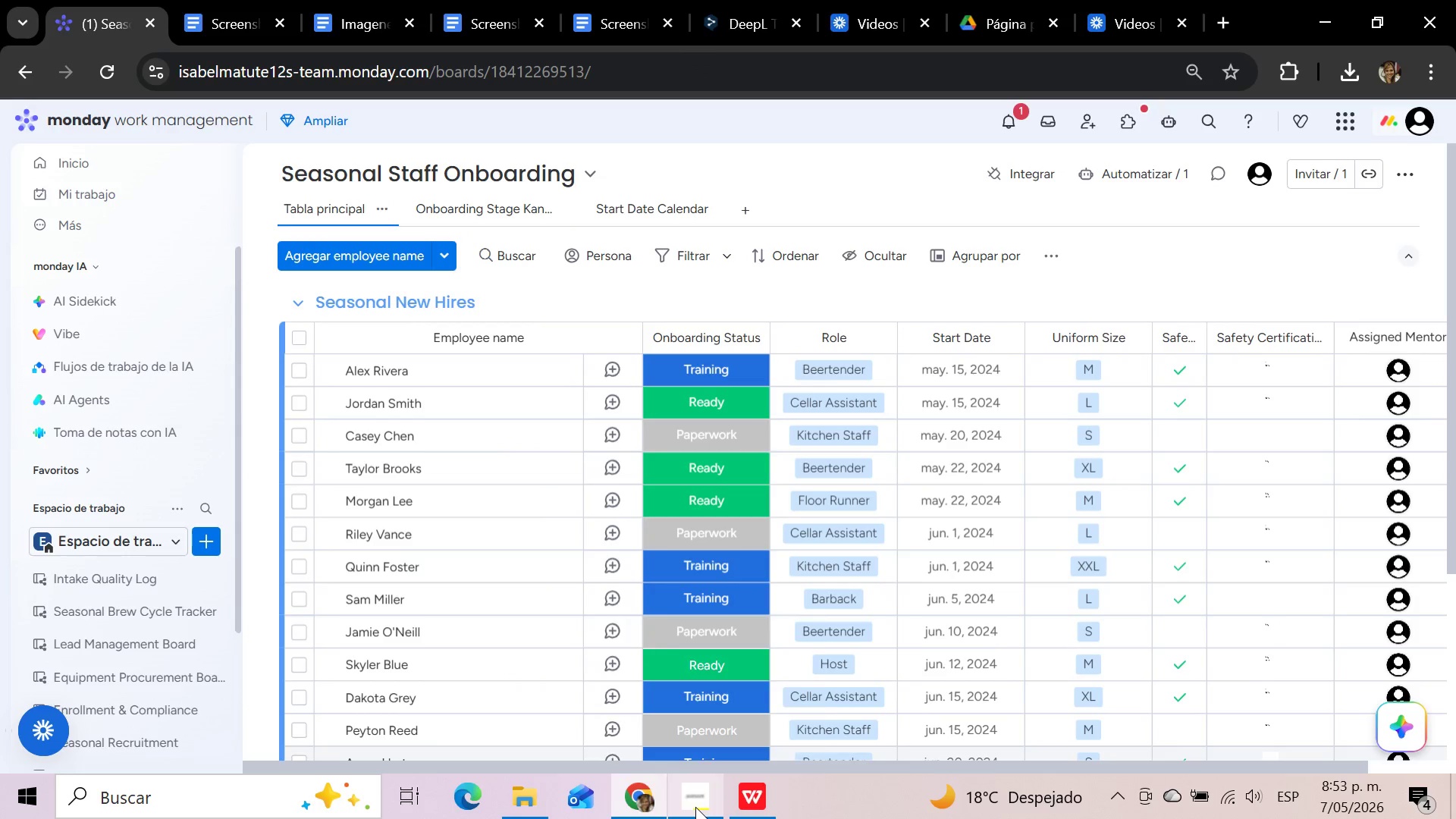 
left_click([695, 807])